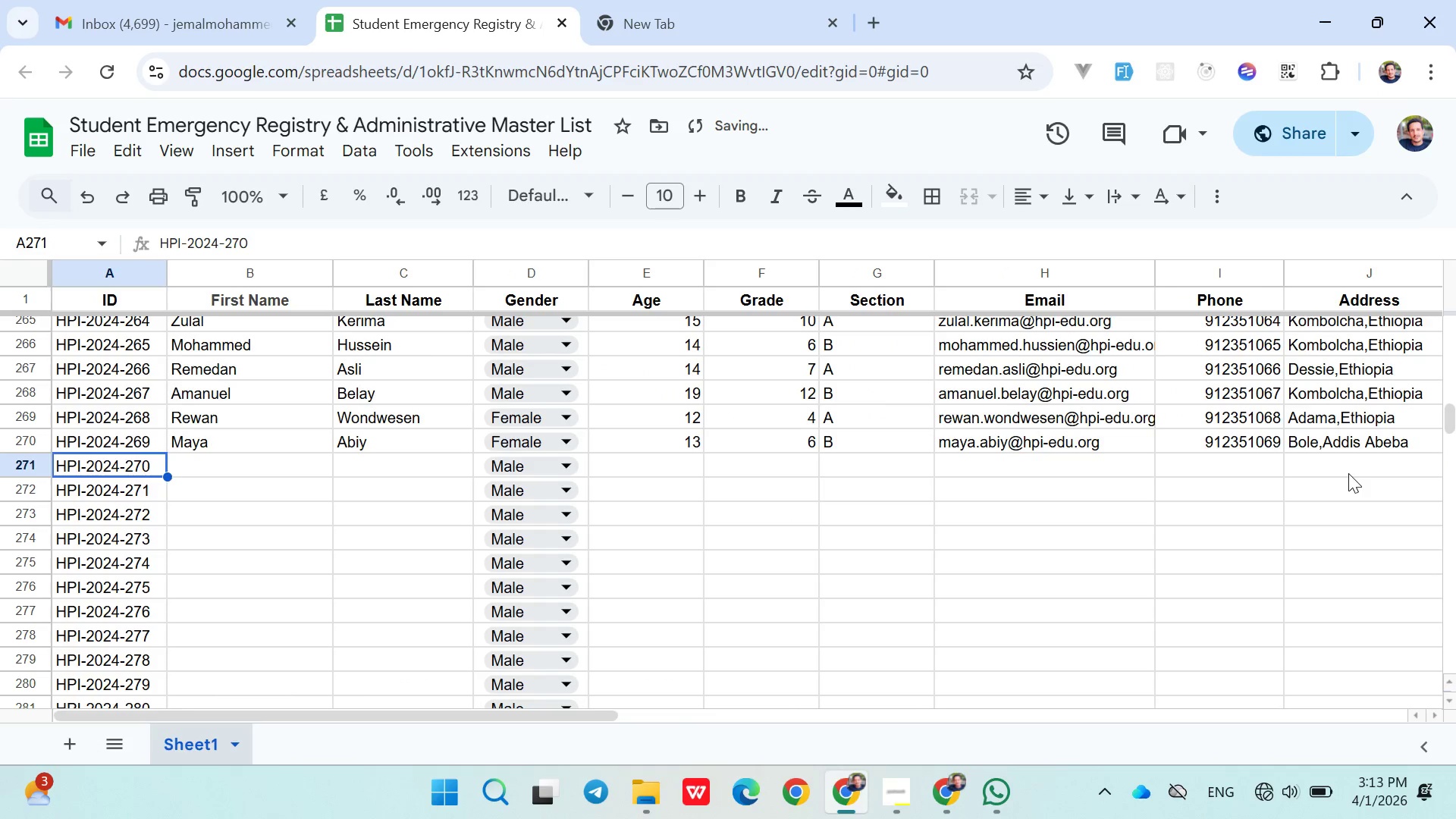 
key(ArrowRight)
 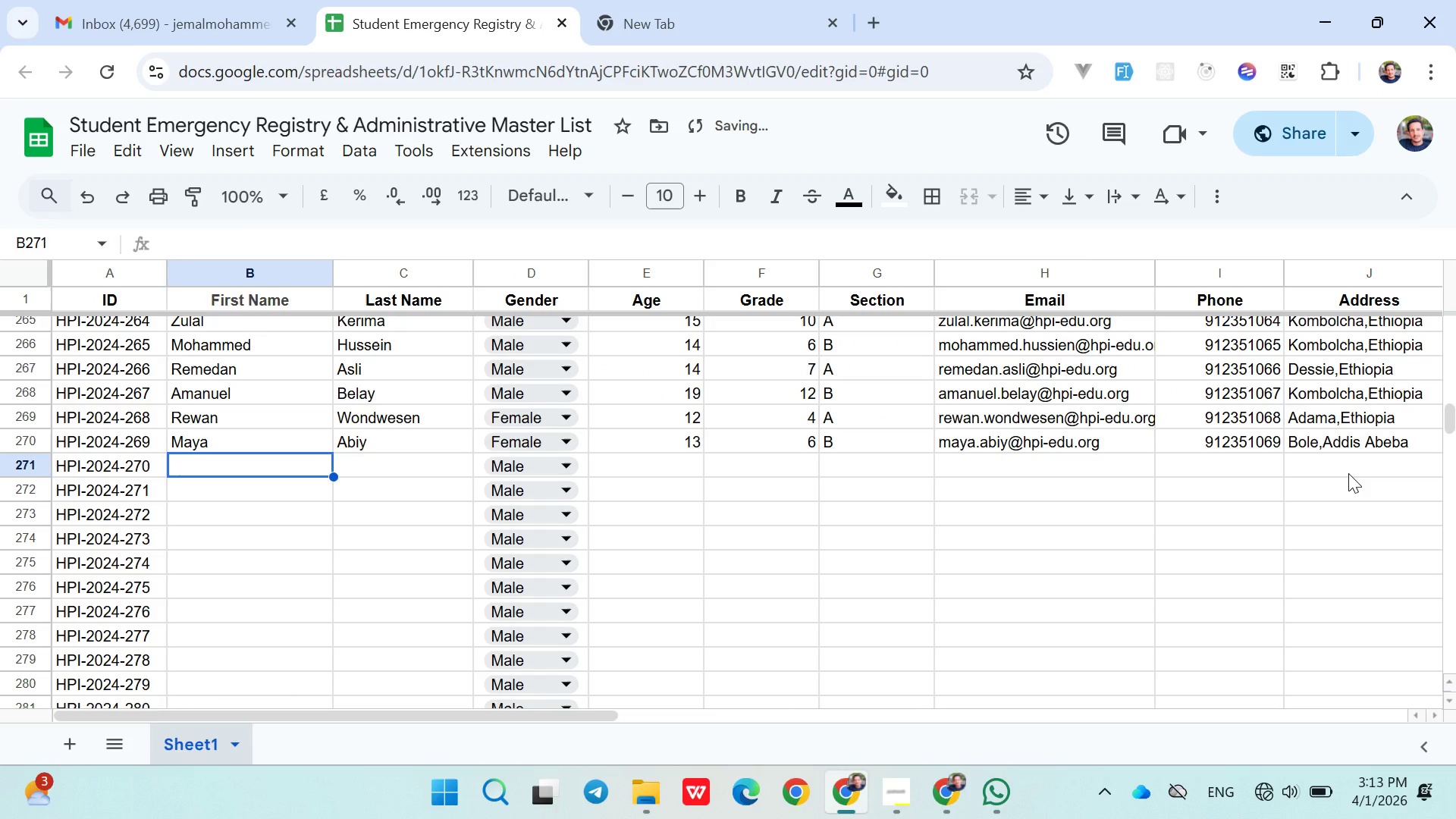 
type(Yonas)
 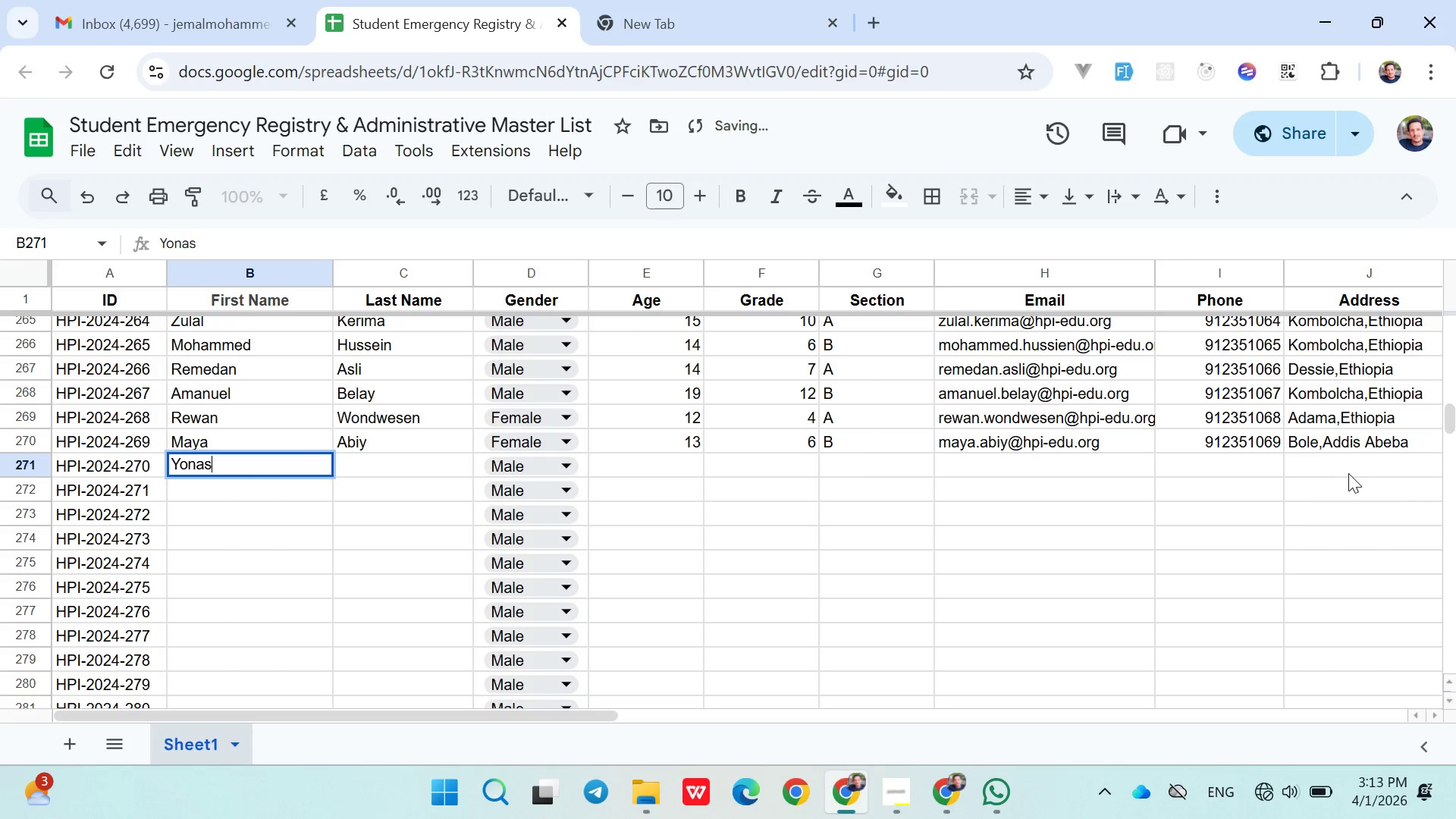 
key(ArrowRight)
 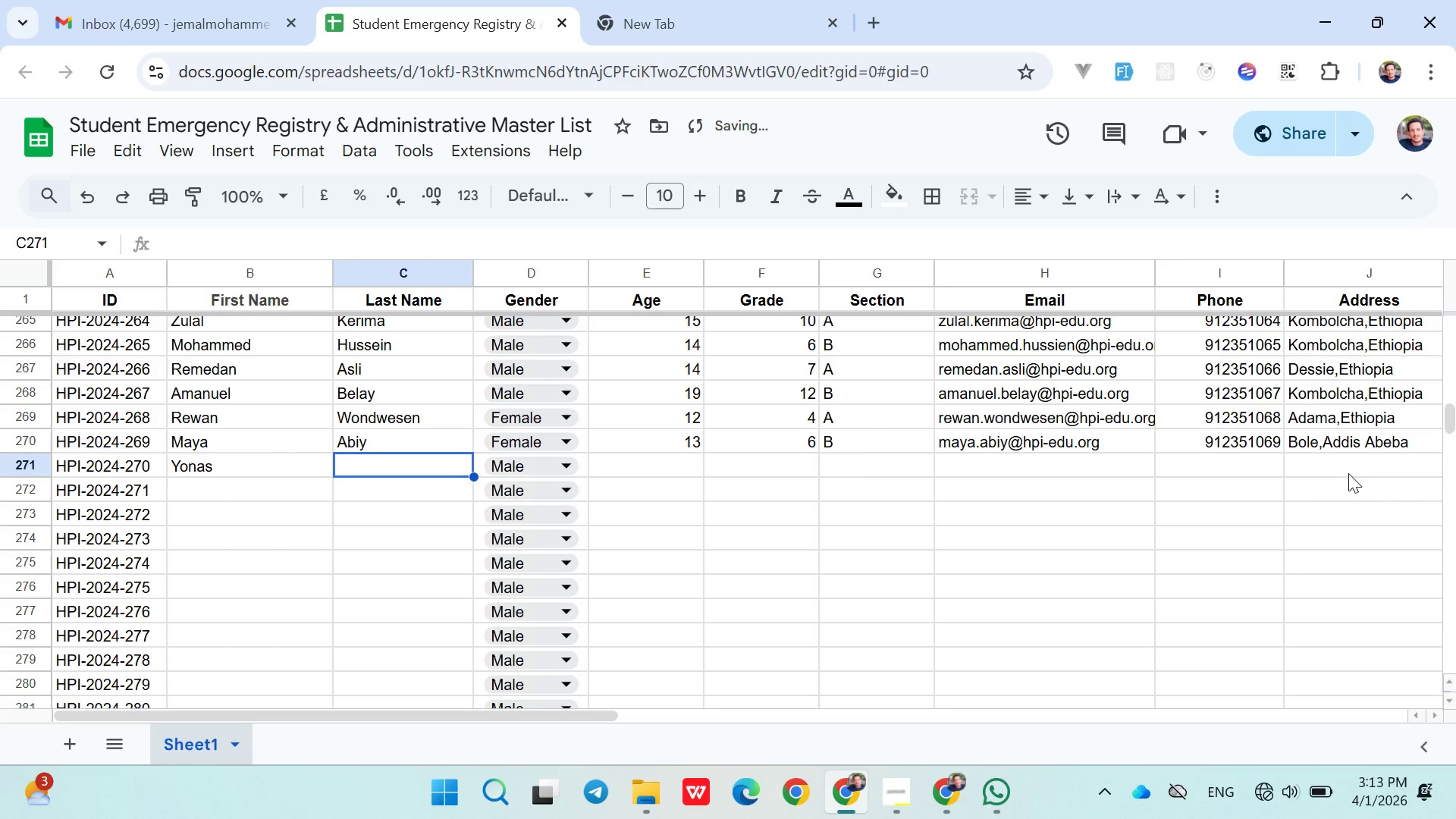 
type(Marye)
 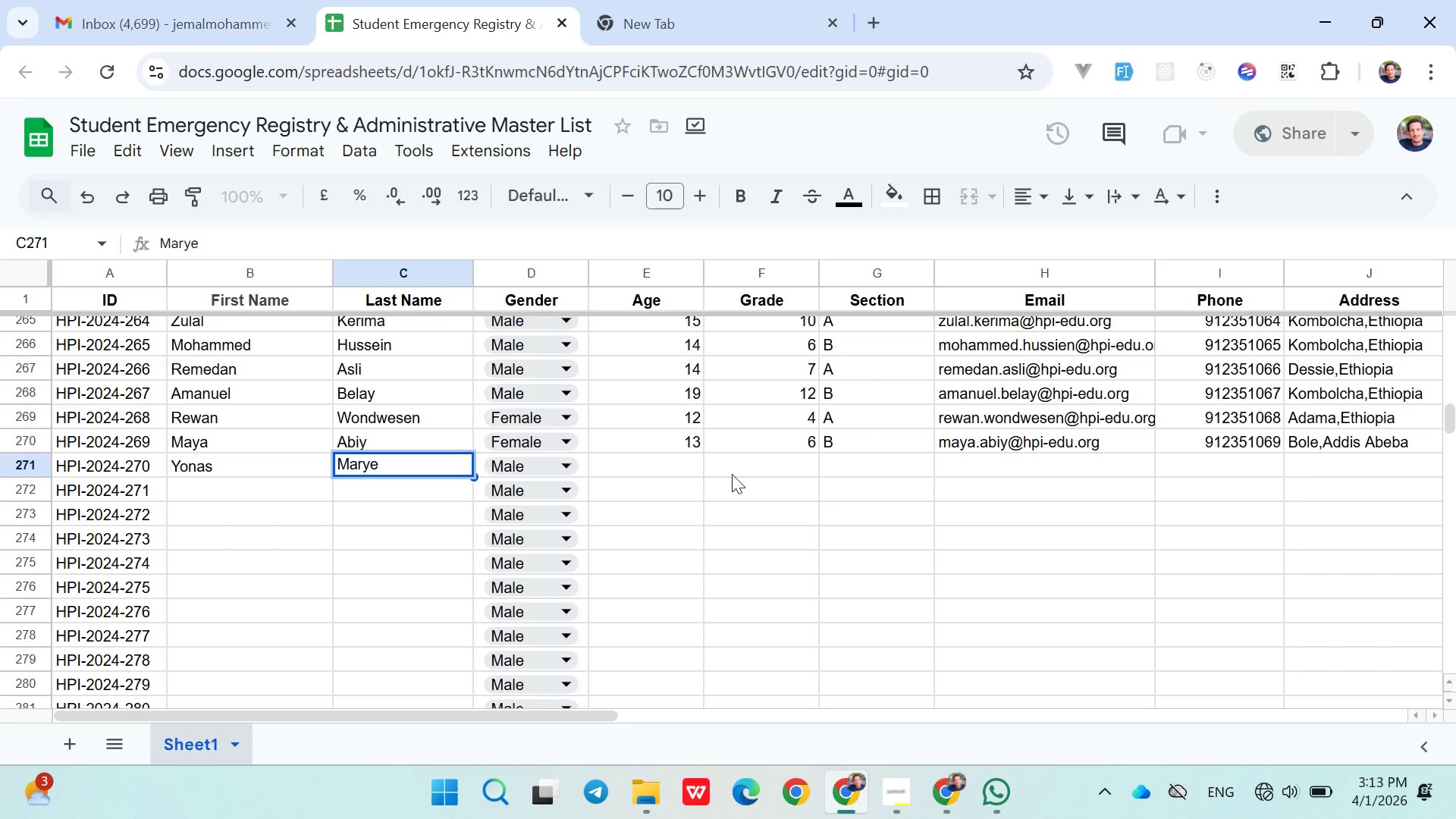 
left_click([673, 463])
 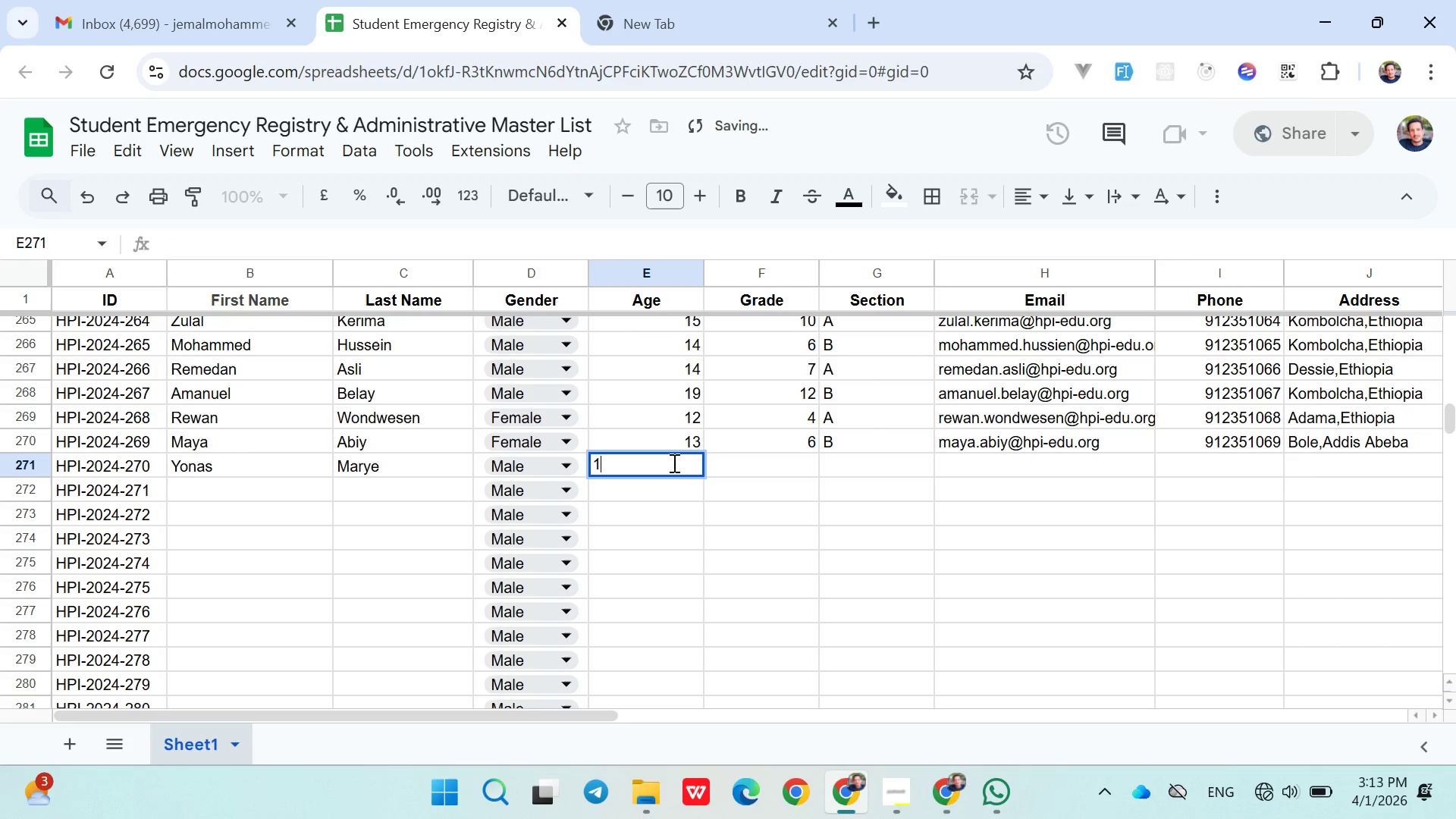 
type(14)
 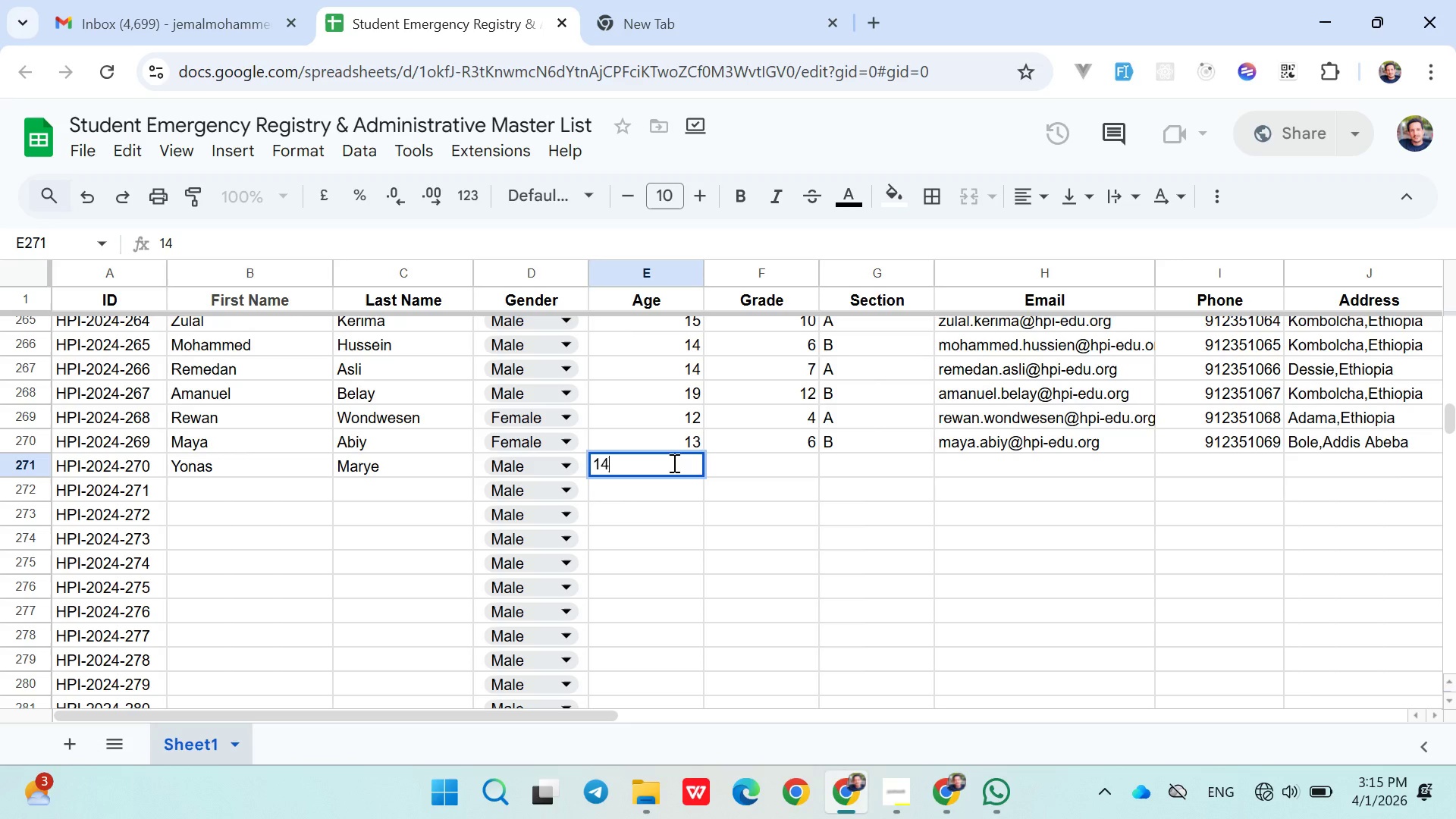 
wait(98.36)
 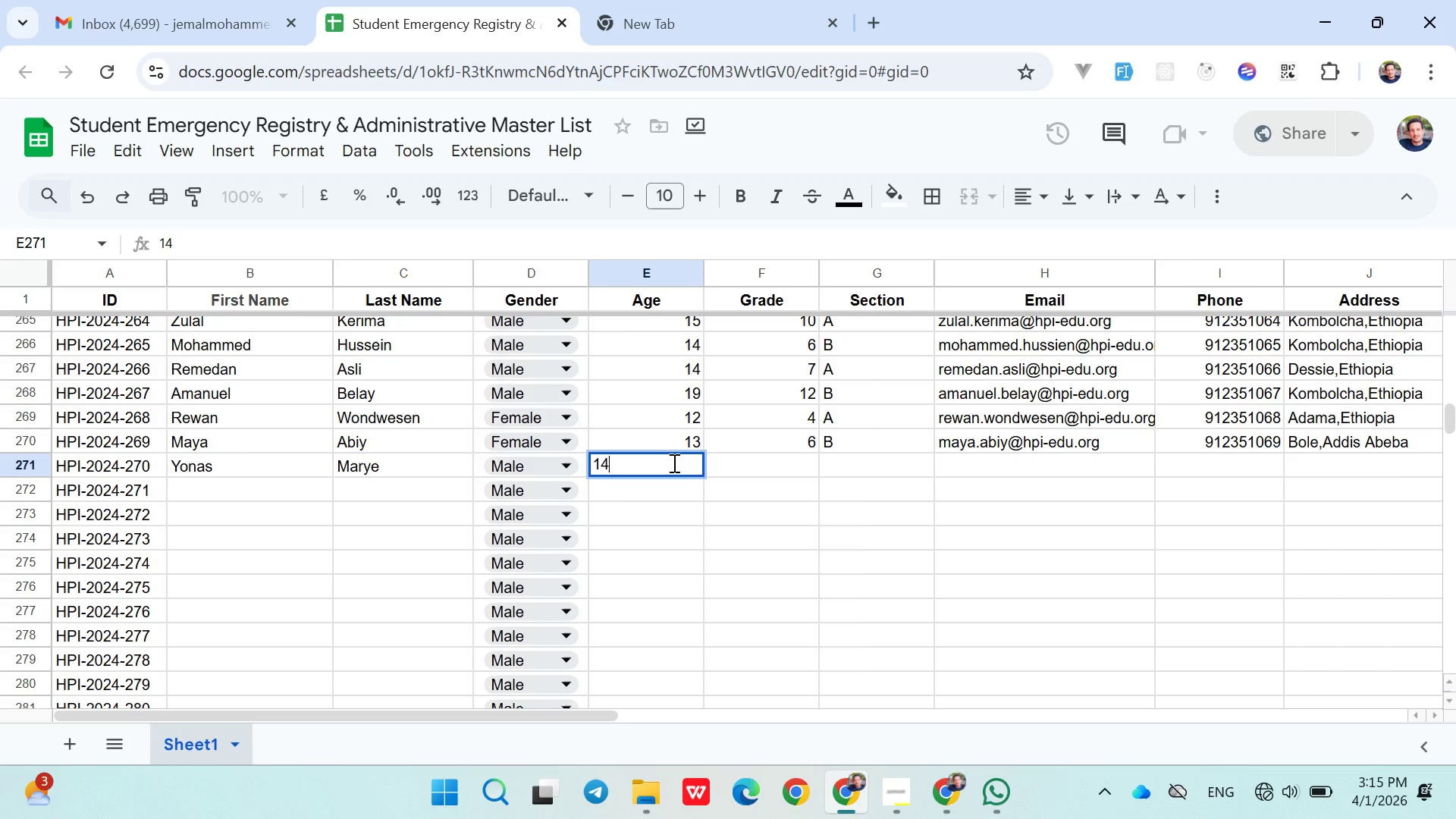 
left_click([752, 464])
 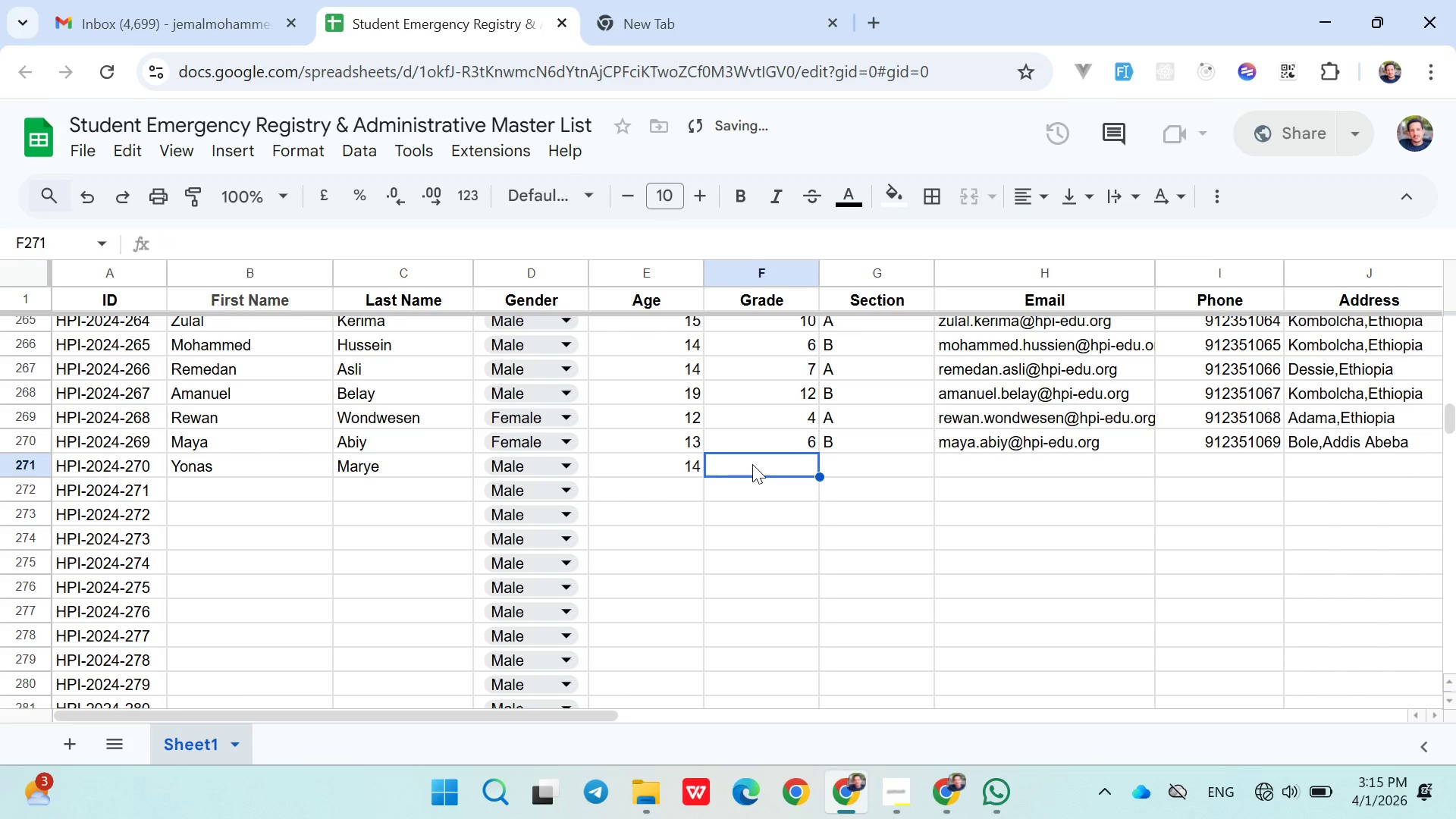 
key(Shift+ShiftLeft)
 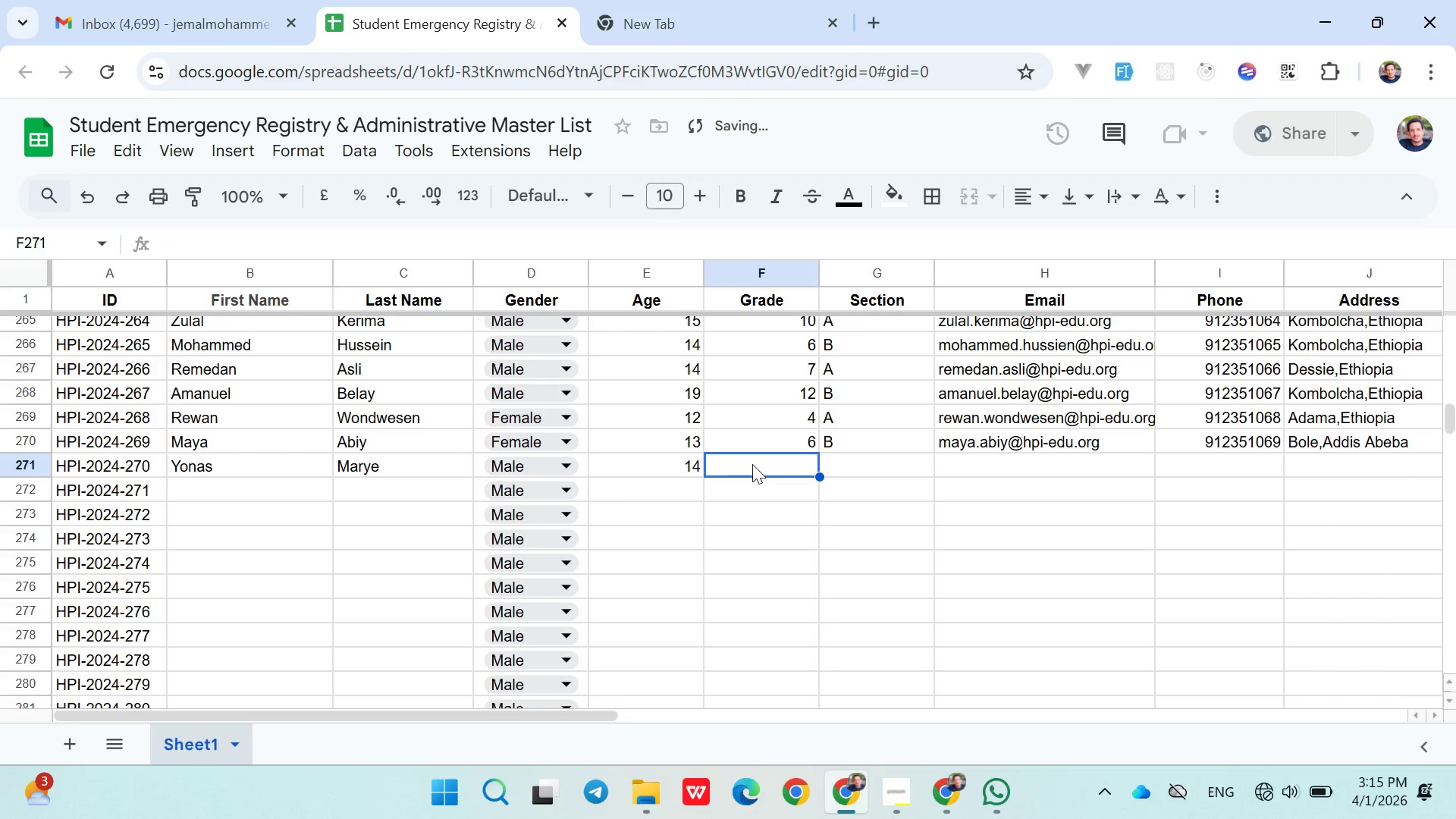 
key(7)
 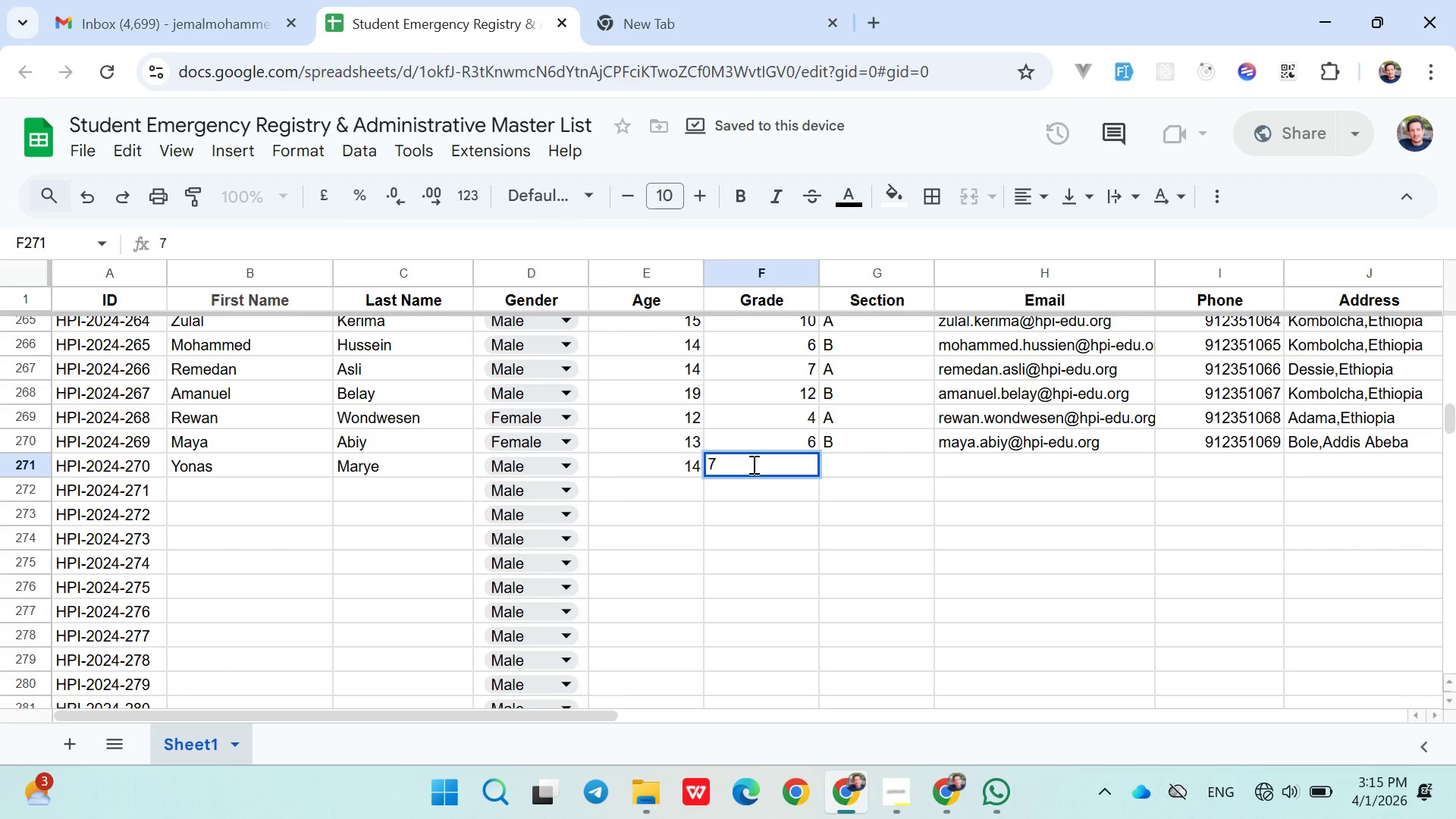 
key(ArrowRight)
 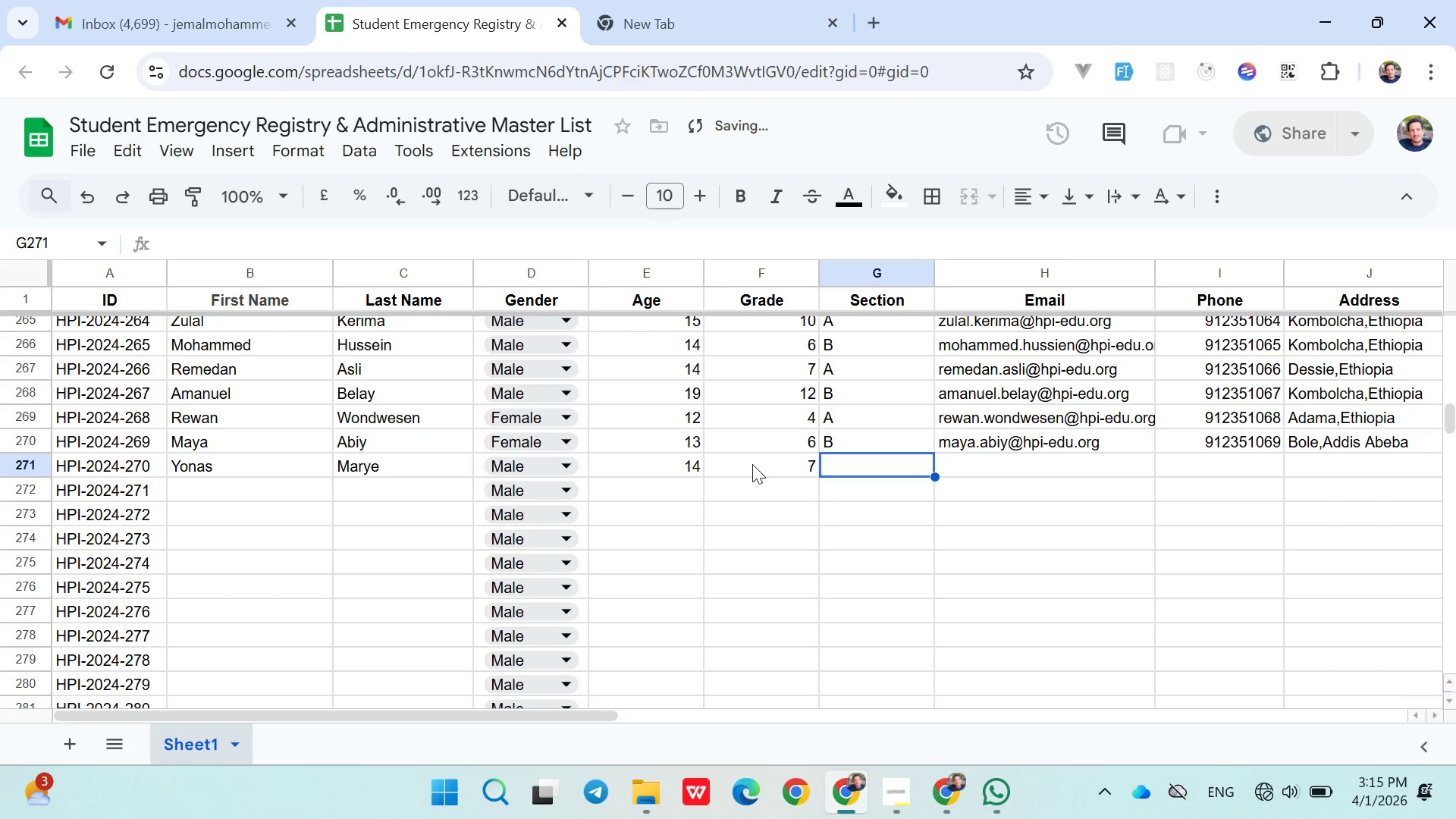 
key(Shift+ShiftLeft)
 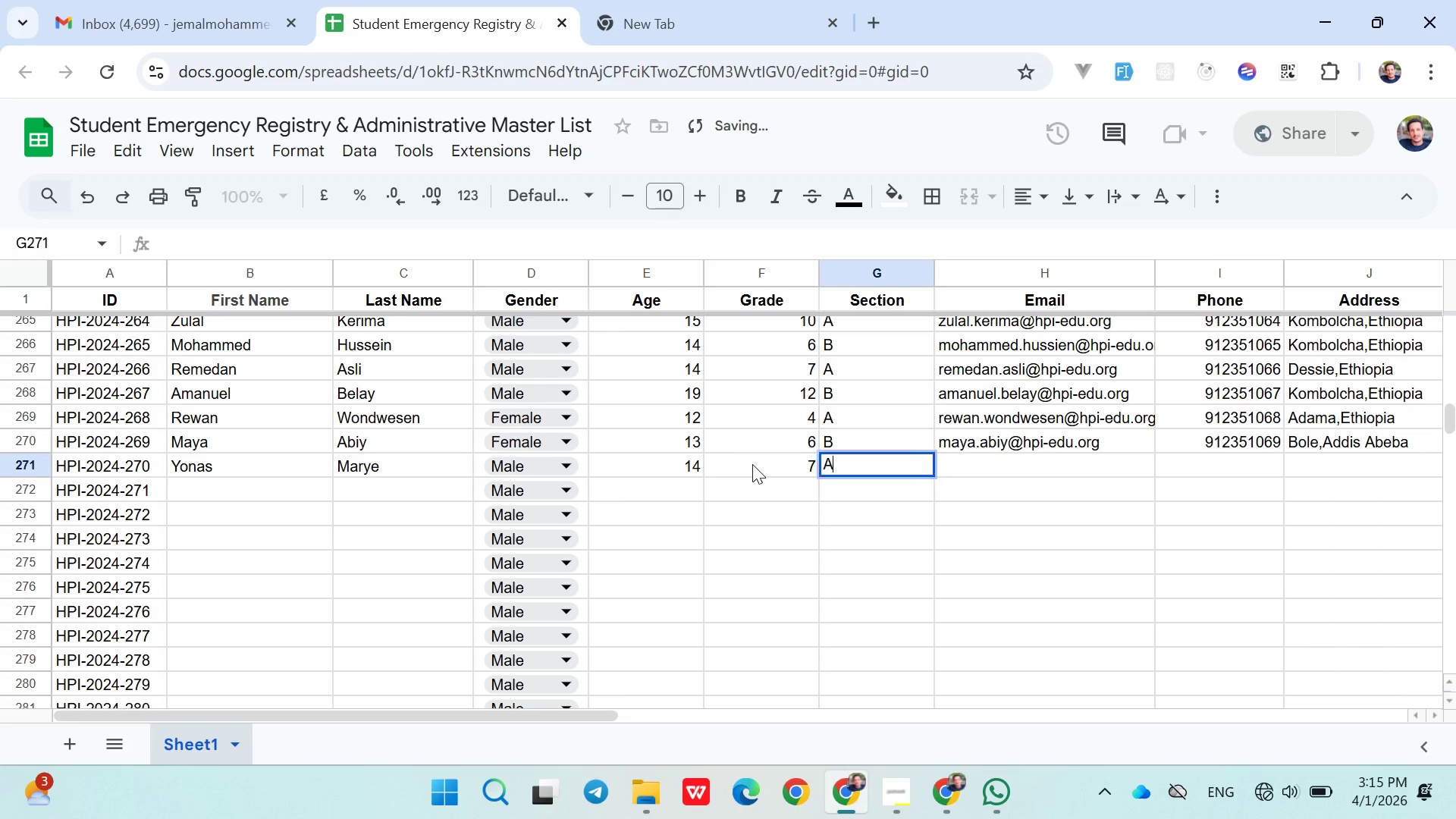 
key(Shift+A)
 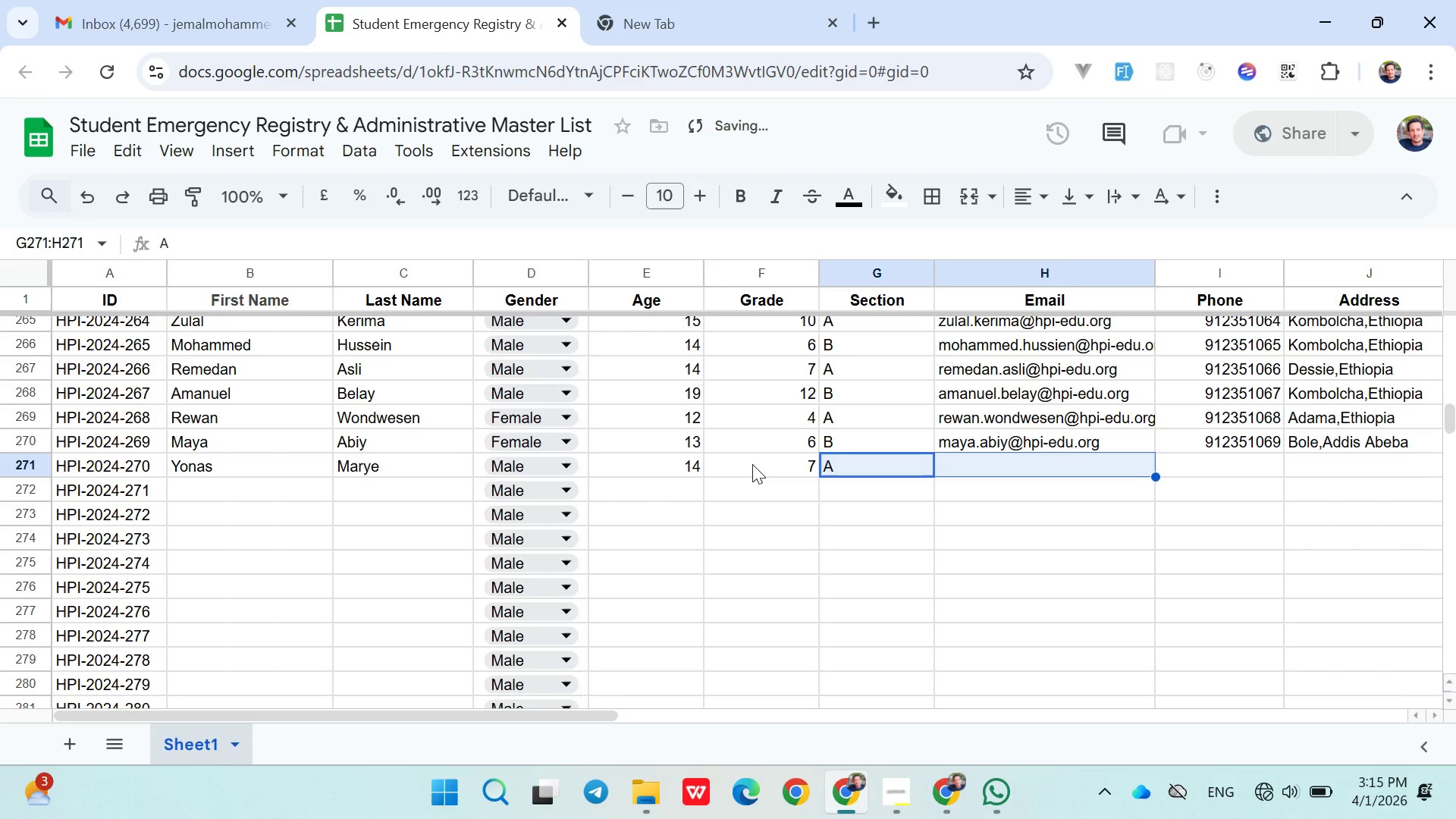 
key(Shift+ArrowRight)
 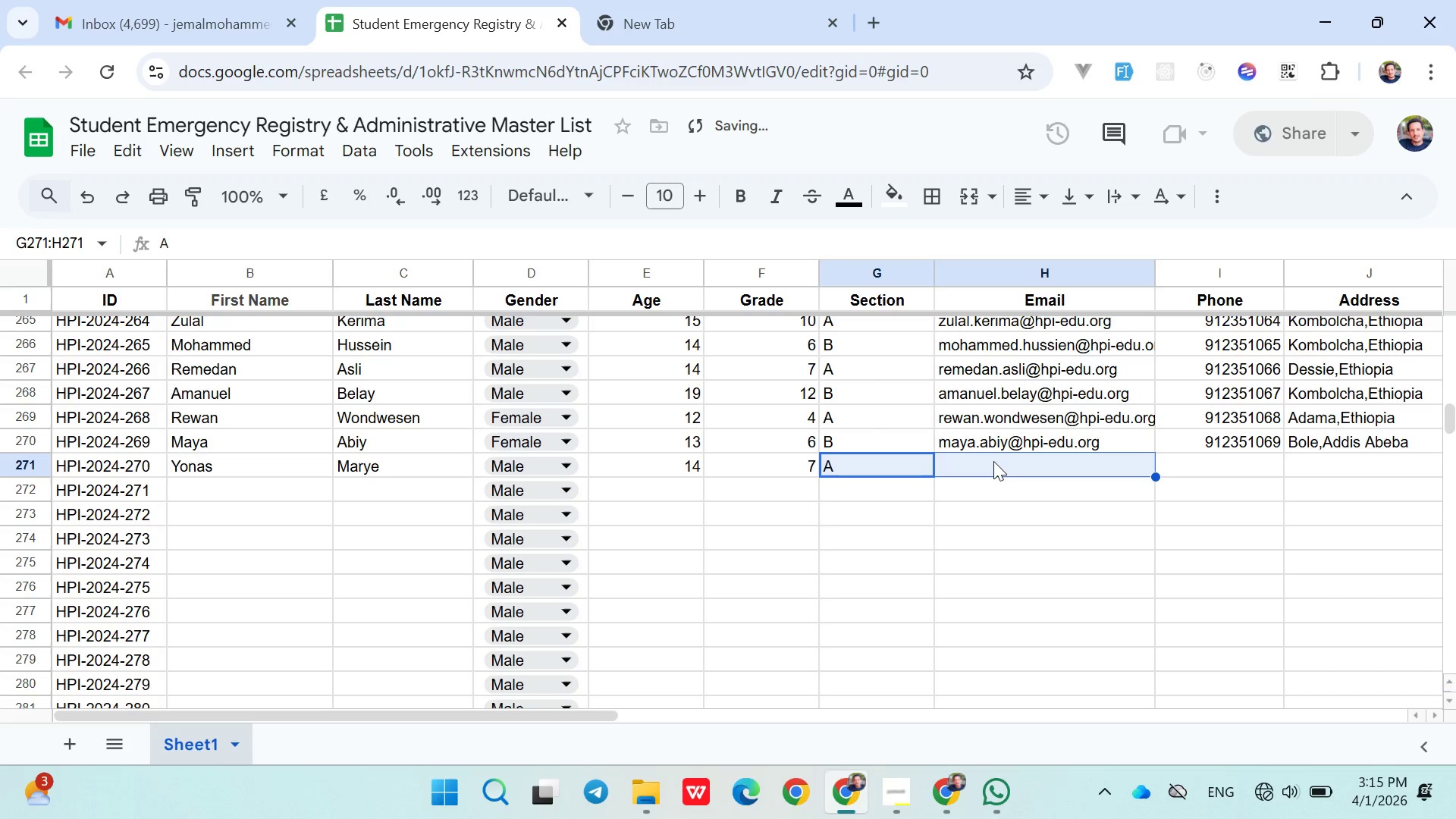 
left_click([1004, 466])
 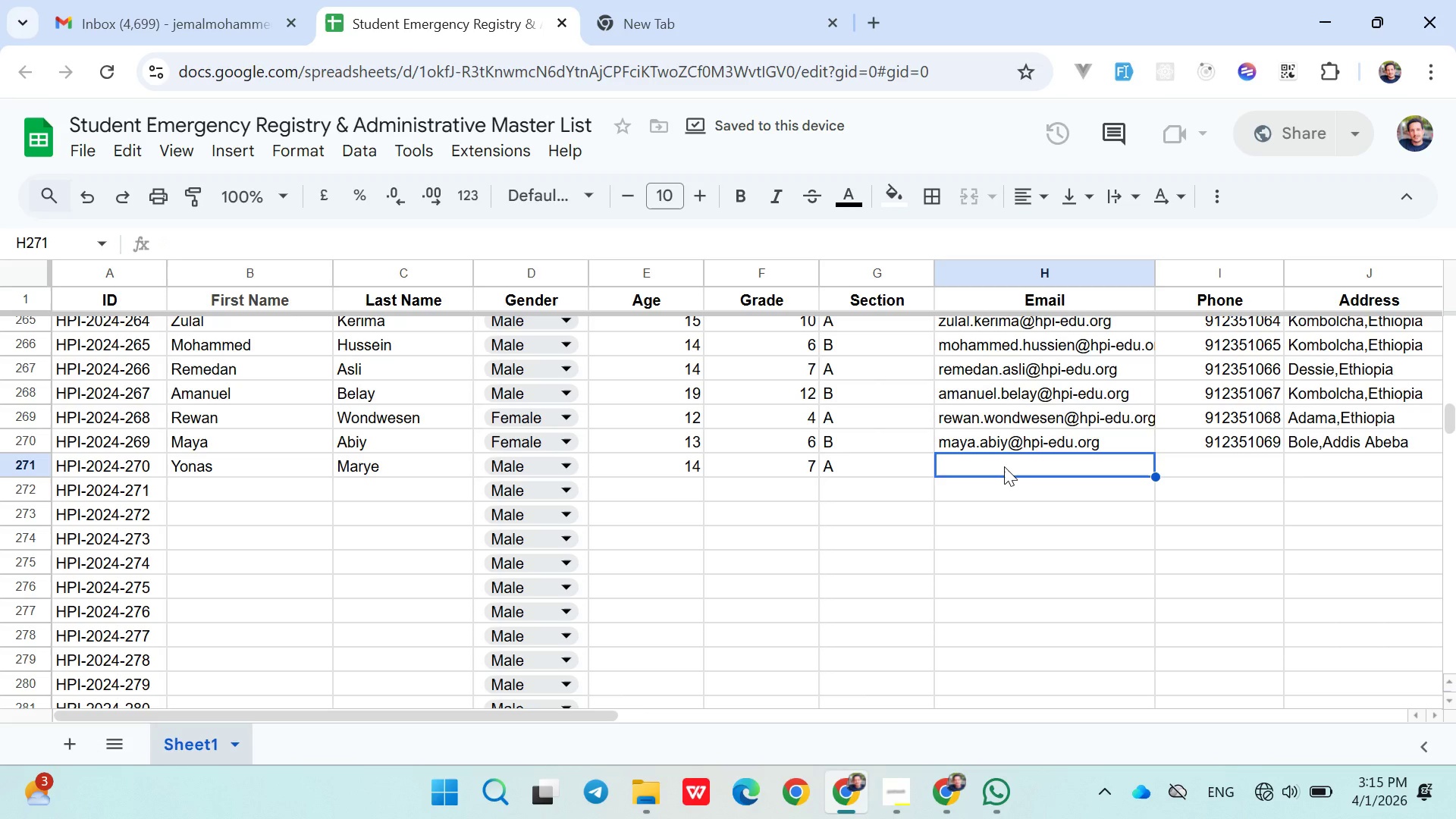 
type(yonas.marye@hpi-edu.org)
 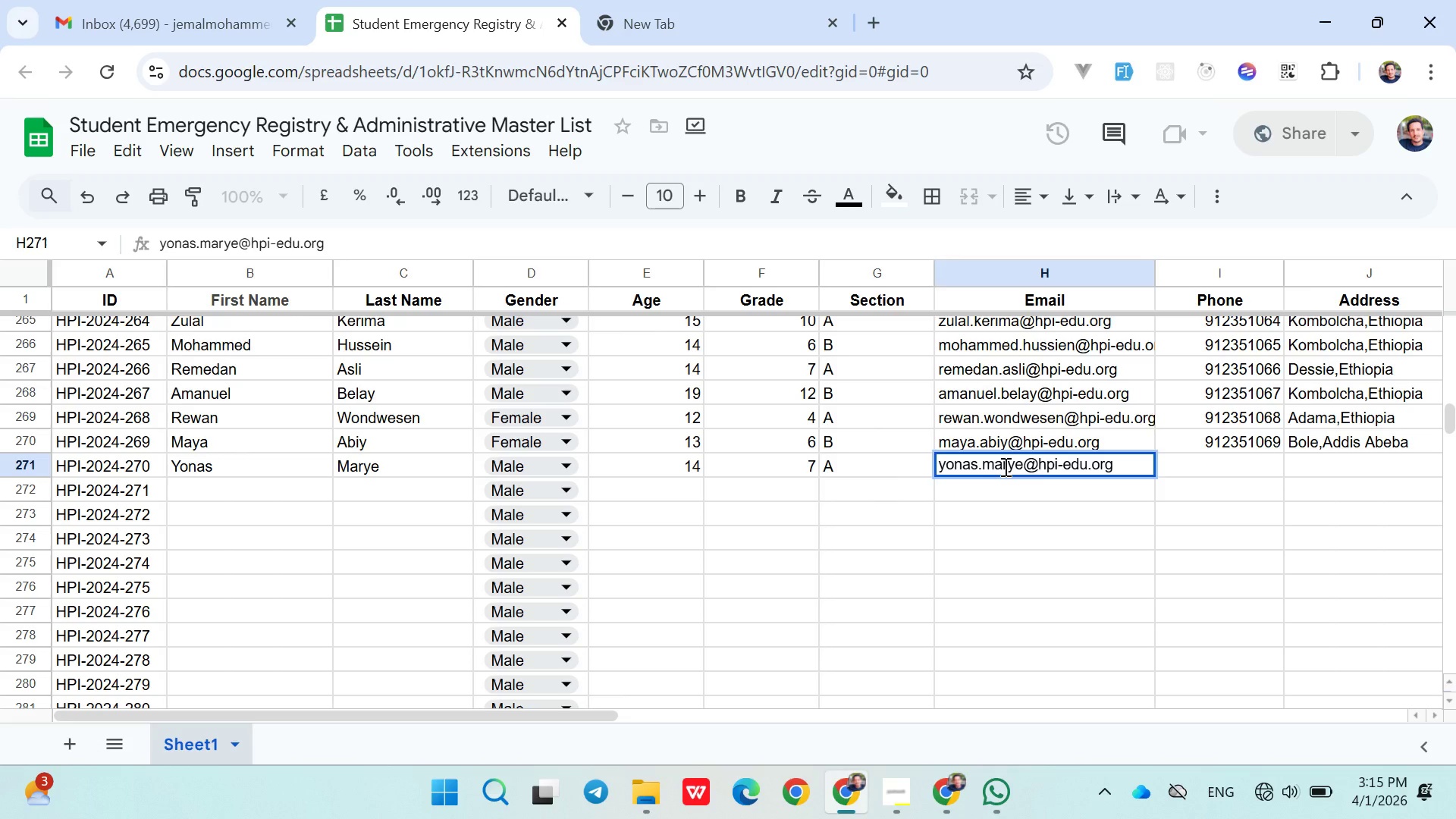 
key(ArrowRight)
 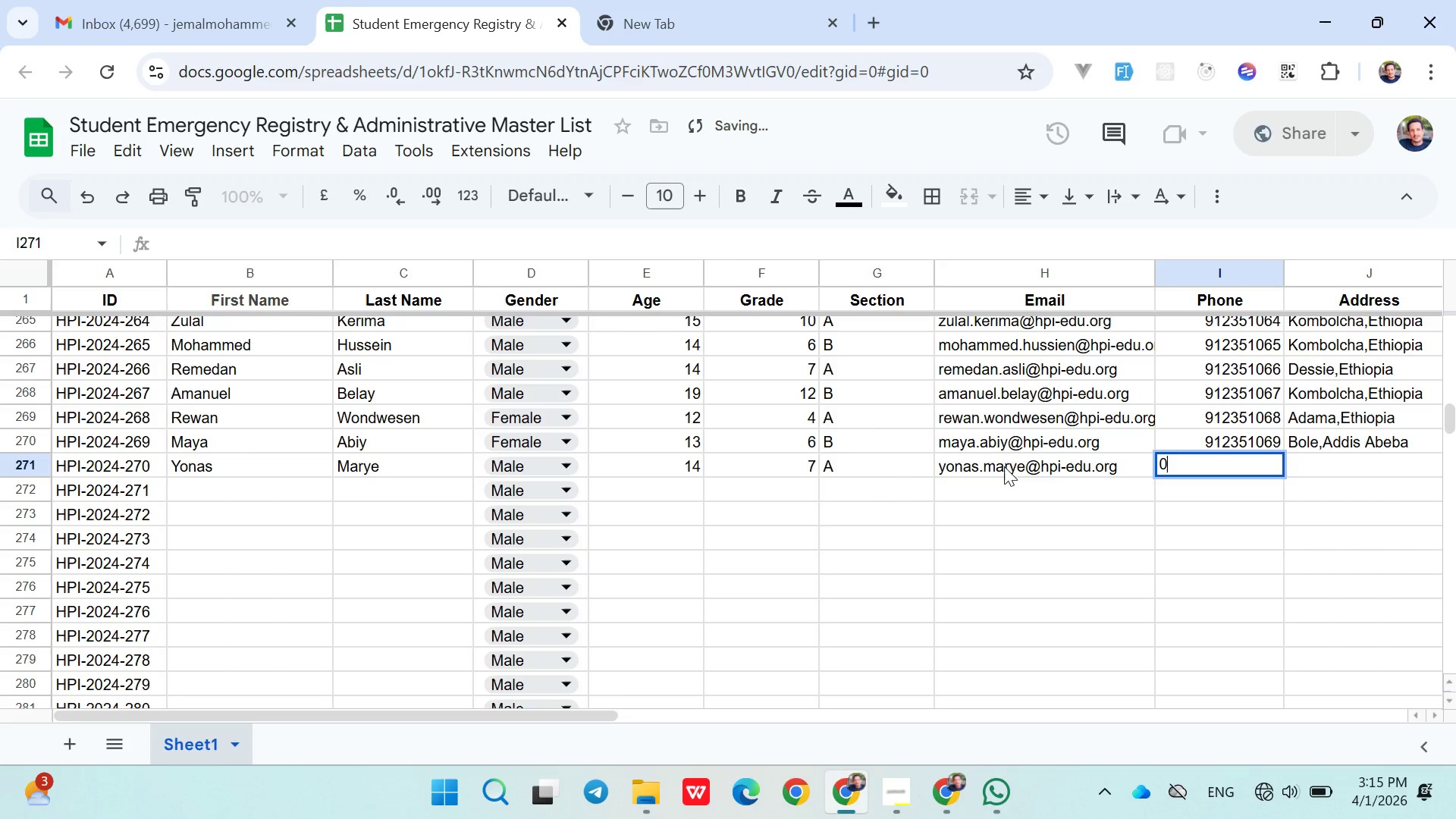 
type(0912351070)
 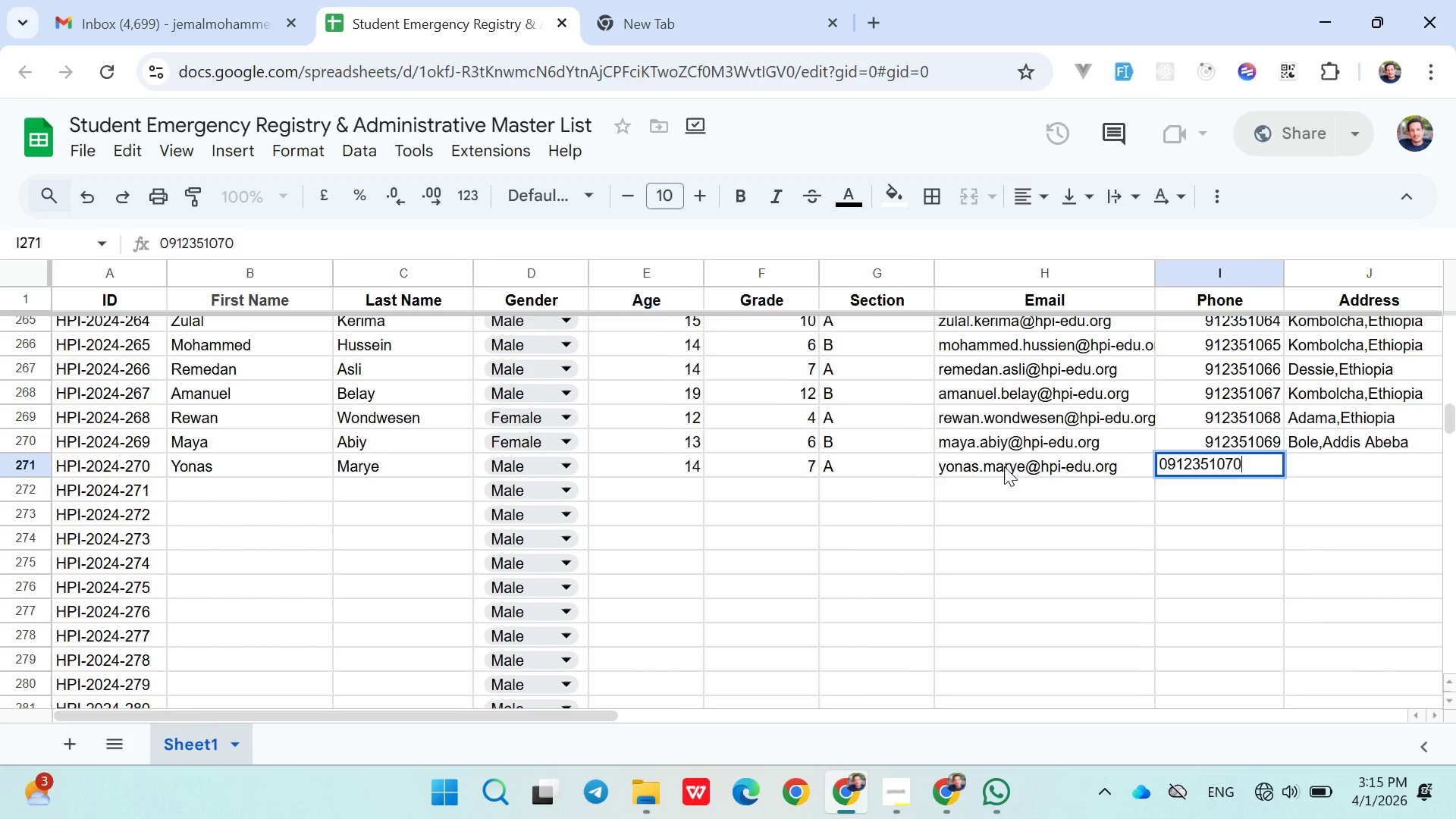 
key(ArrowRight)
 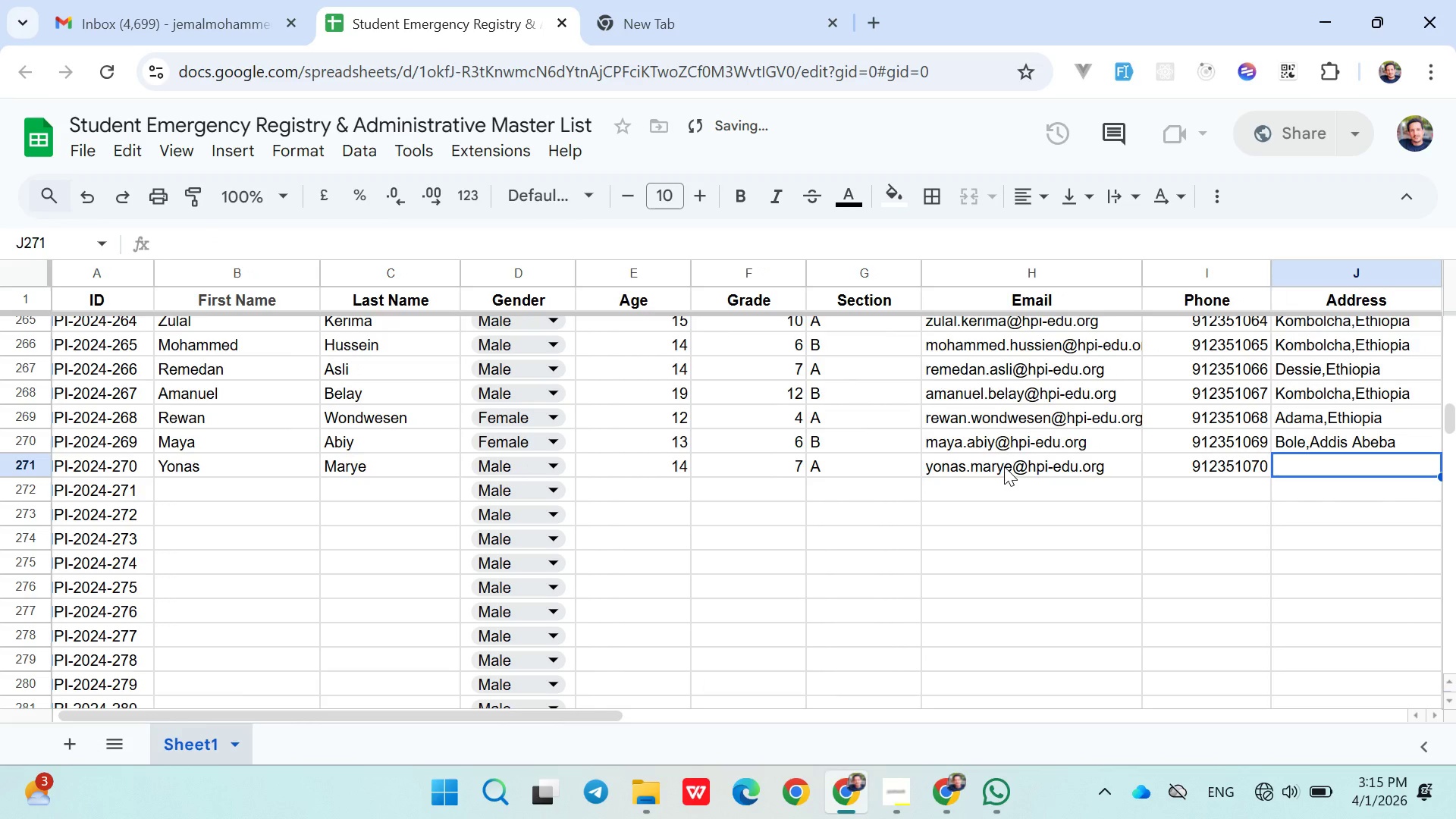 
type(Sa)
 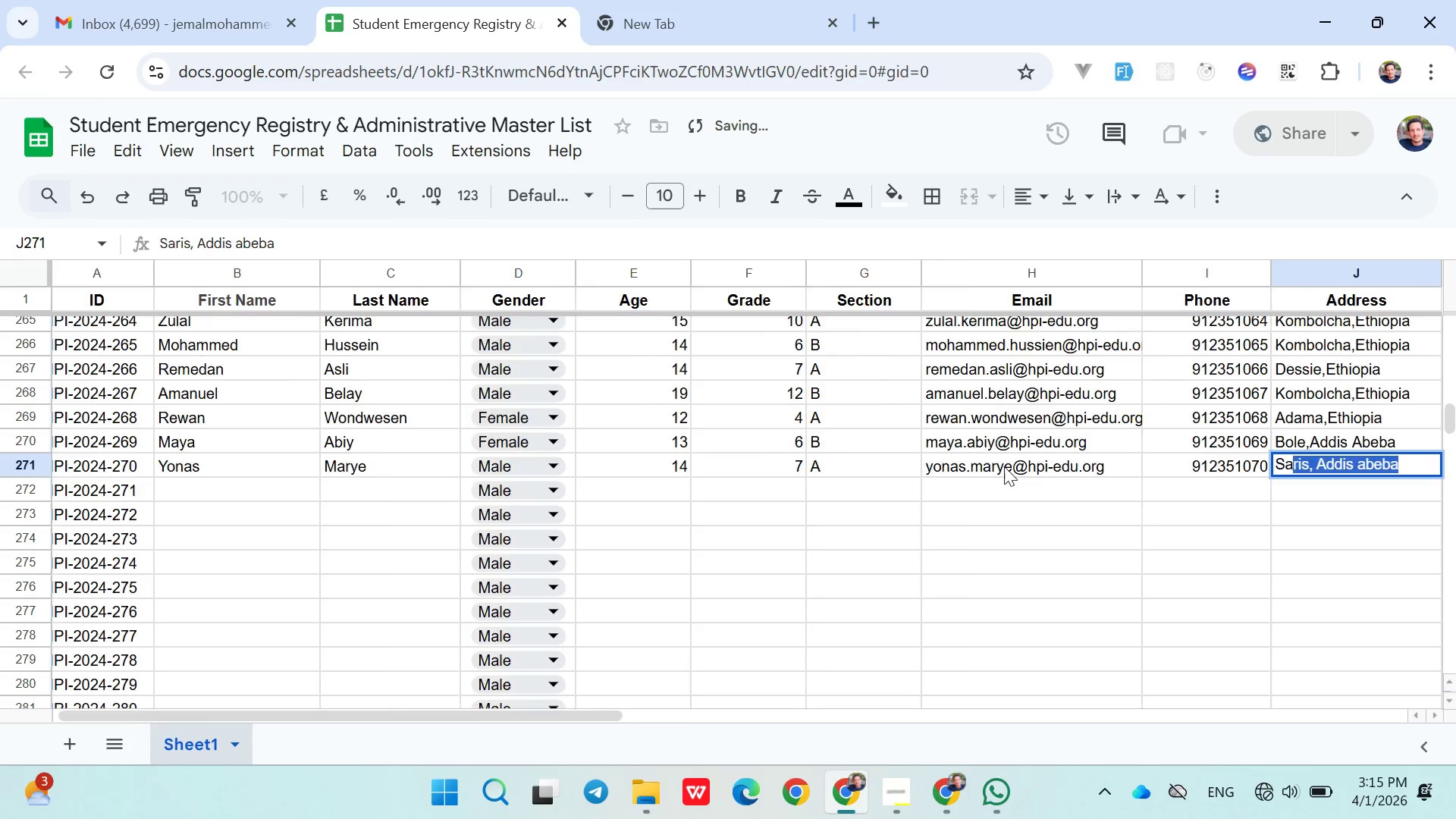 
key(ArrowRight)
 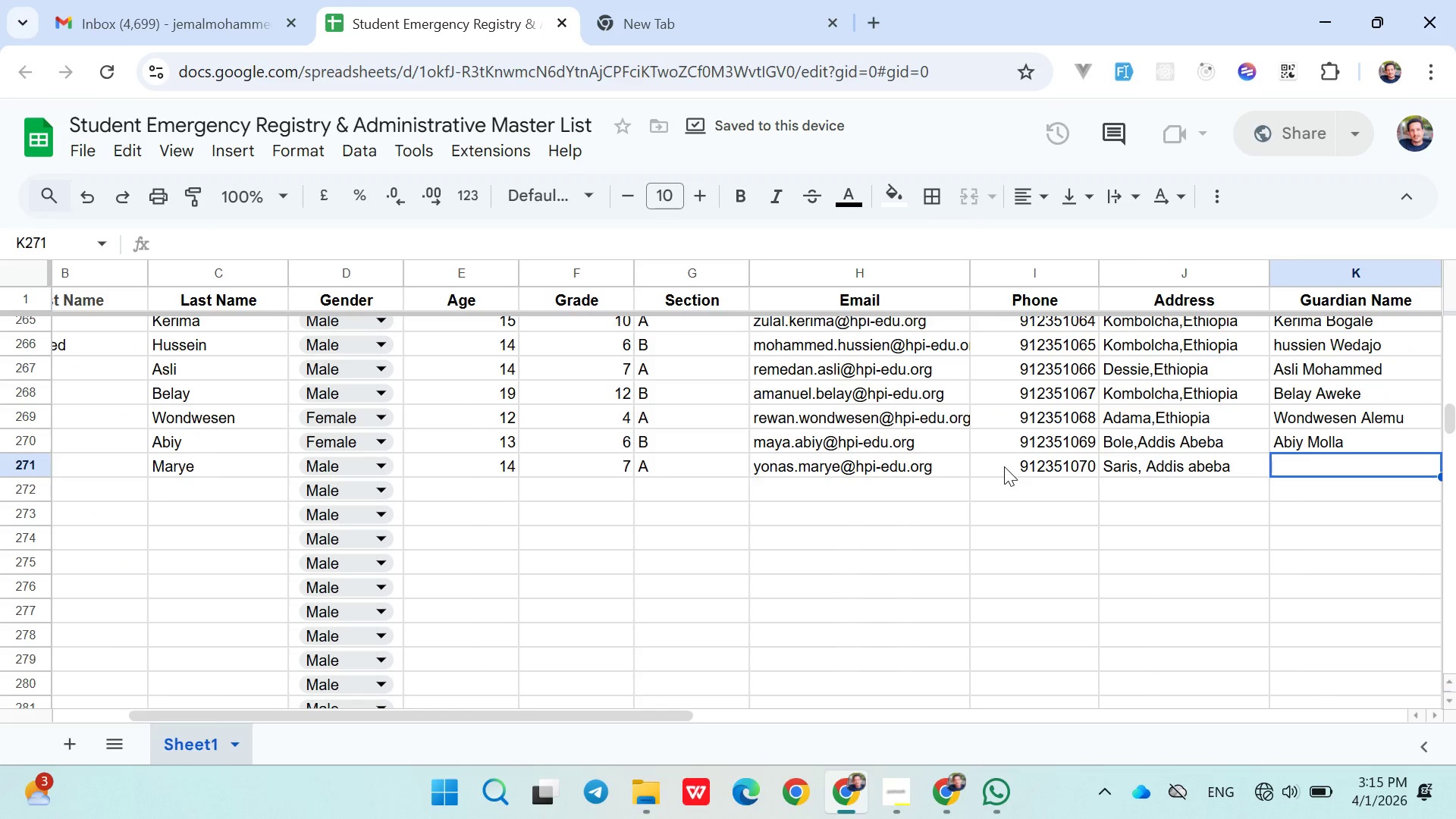 
wait(5.17)
 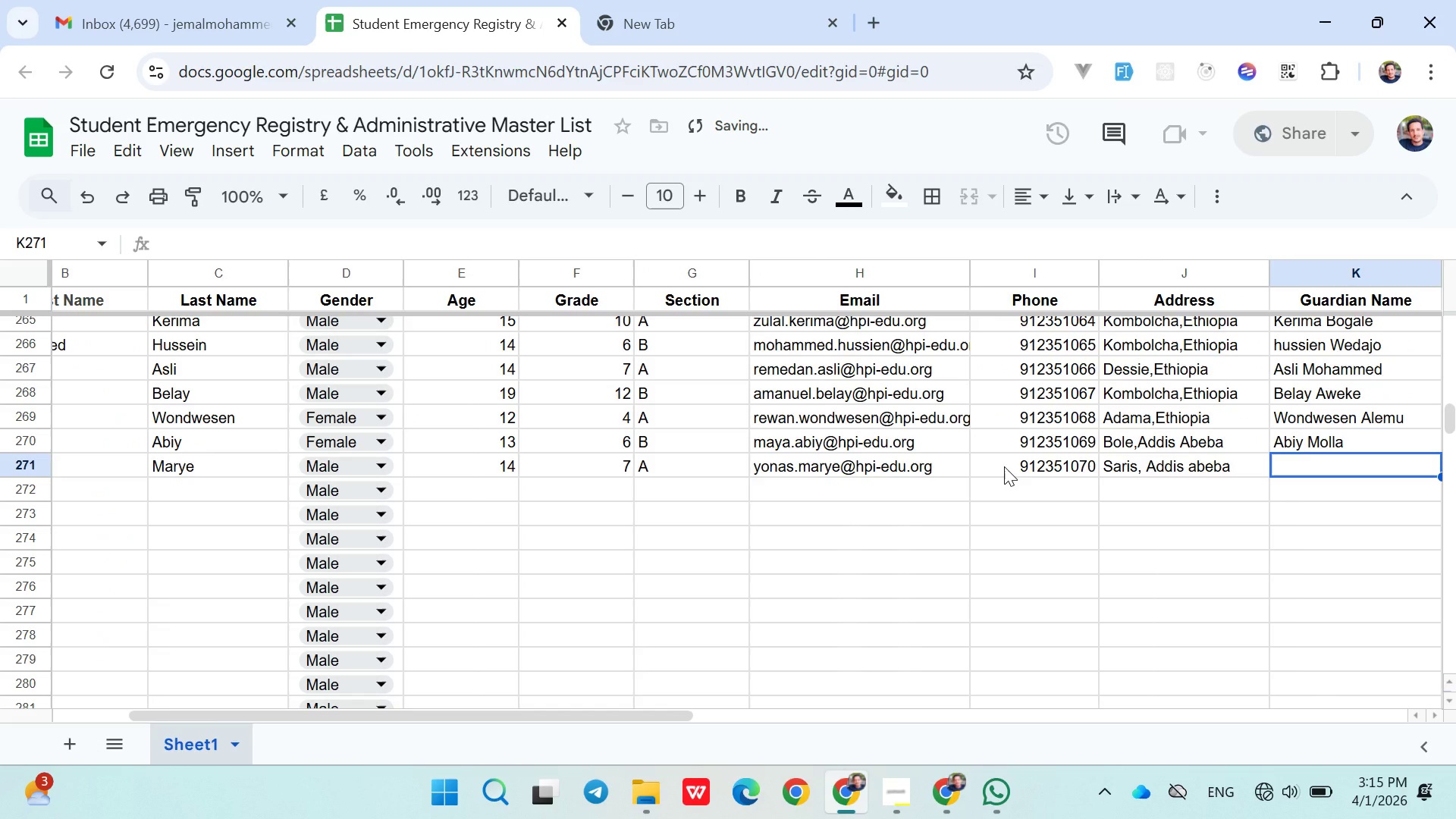 
type(Marye digsu)
 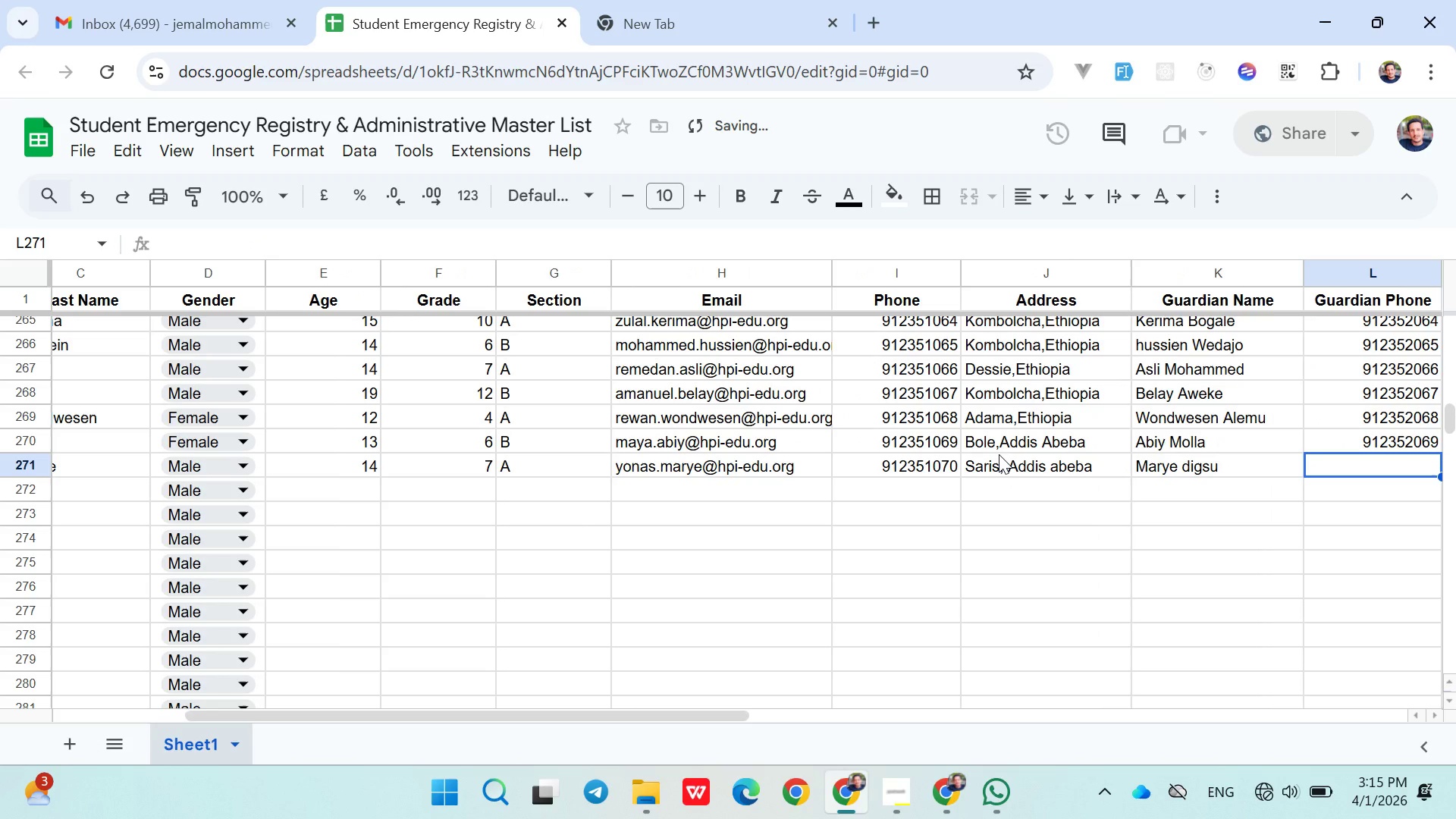 
 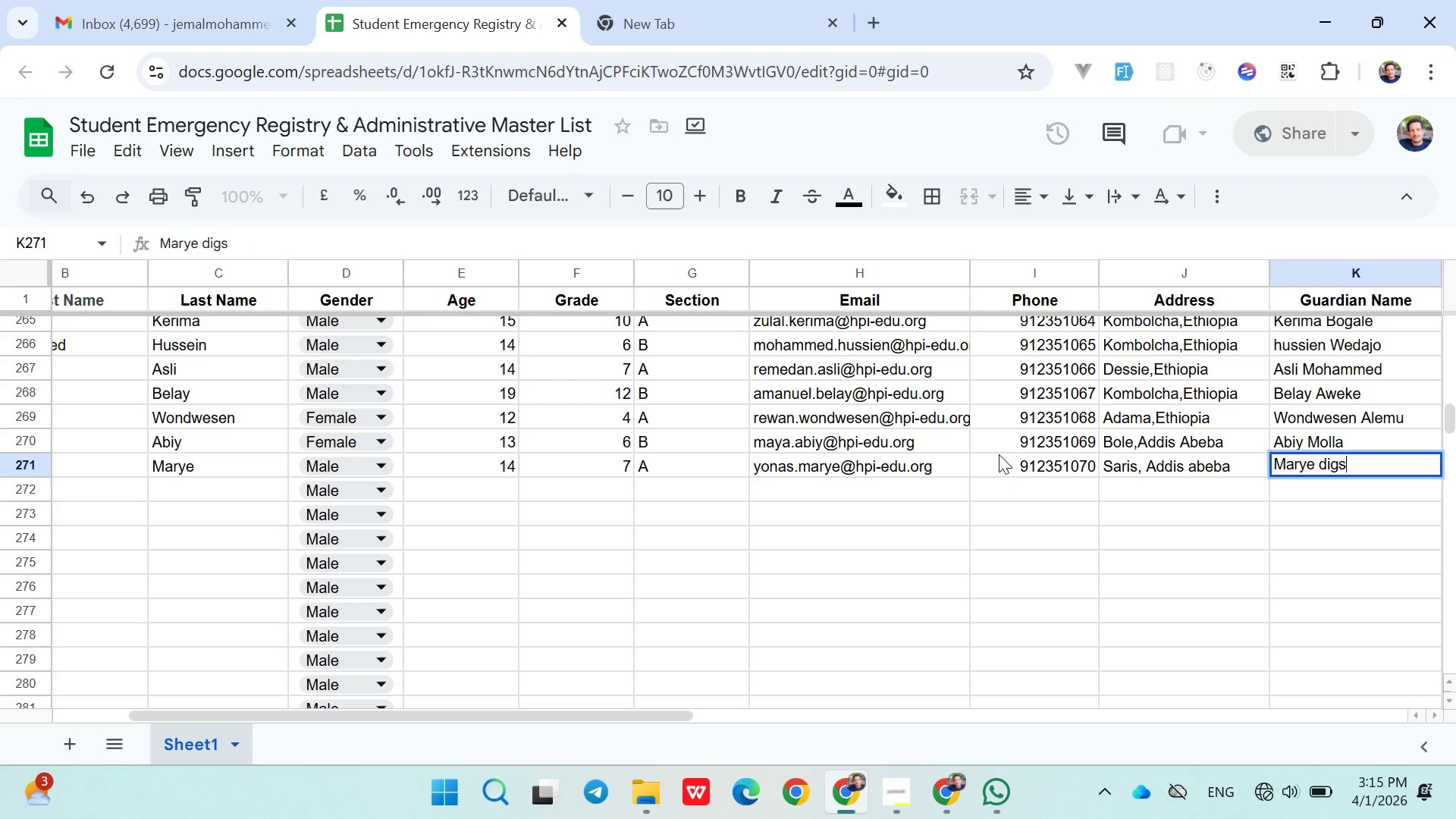 
key(ArrowRight)
 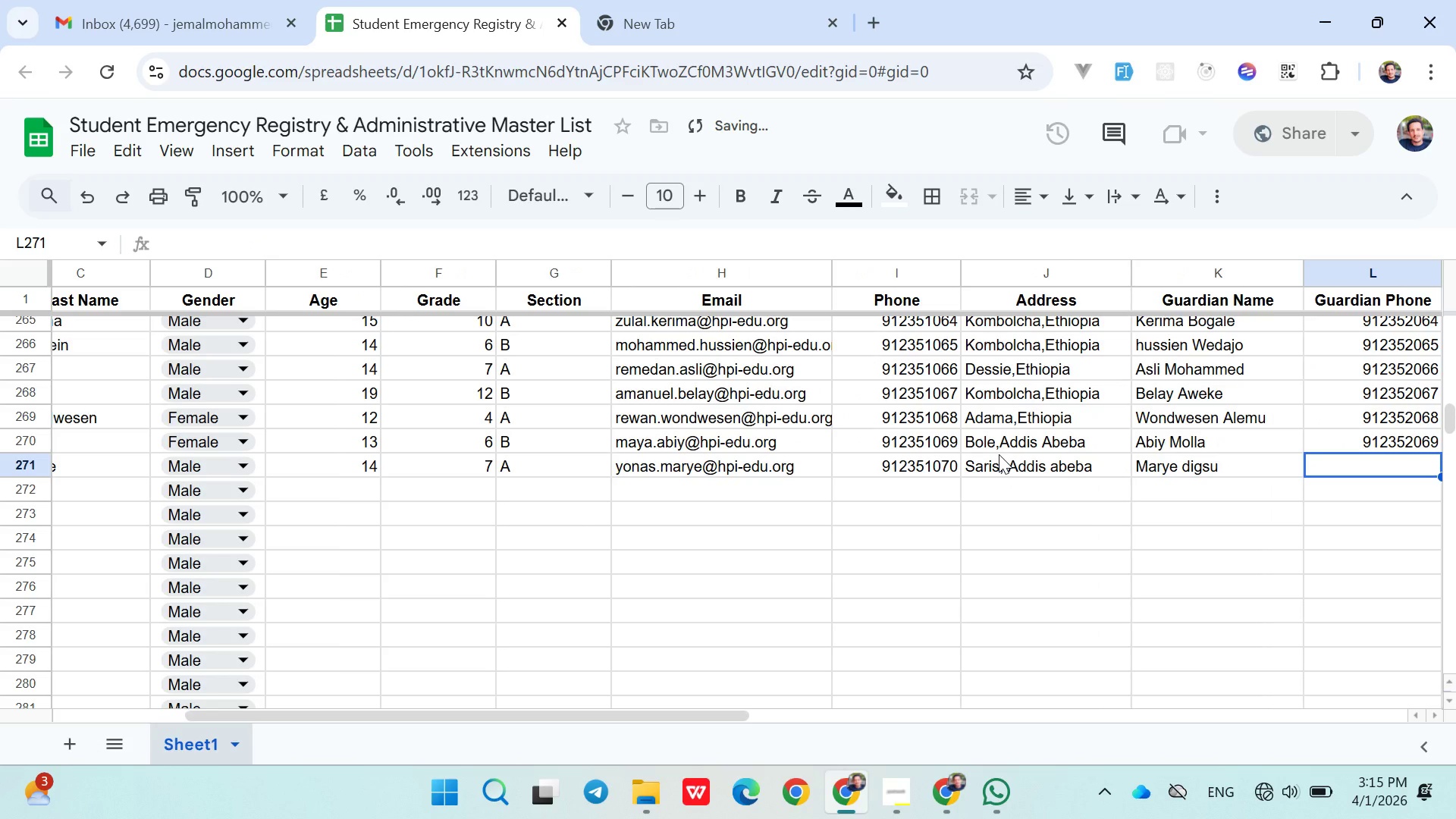 
key(ArrowLeft)
 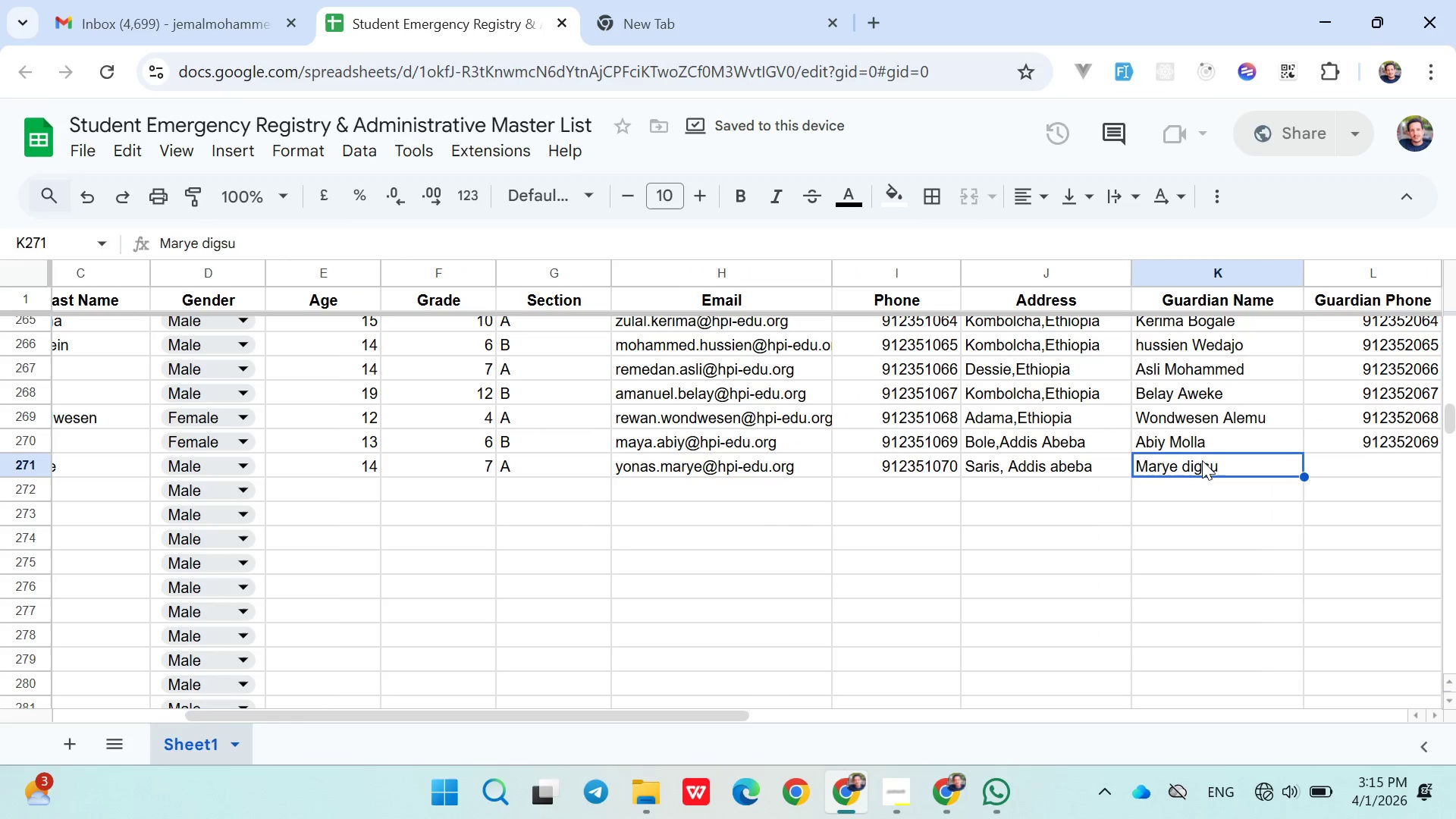 
double_click([1196, 463])
 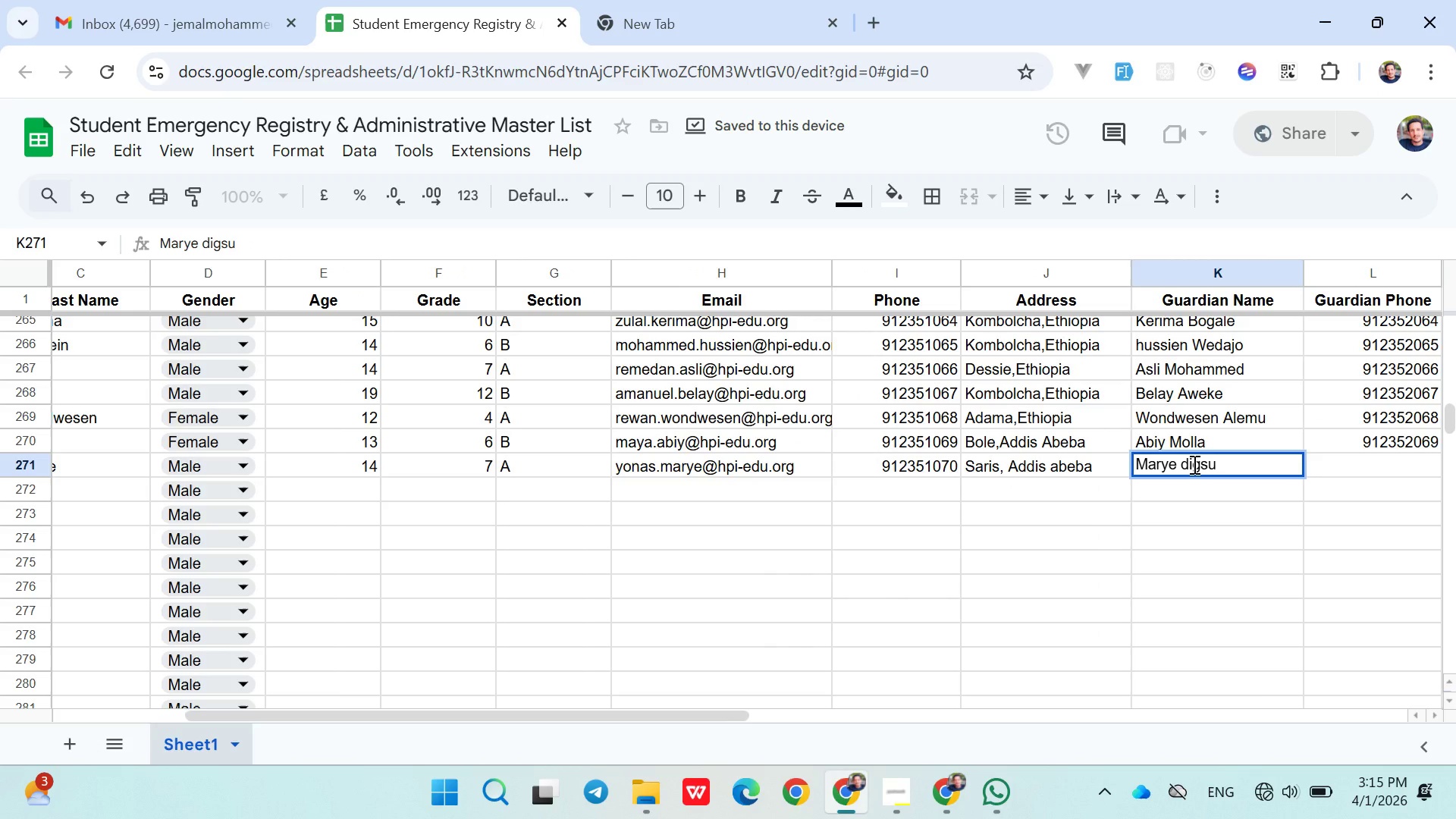 
left_click([1193, 464])
 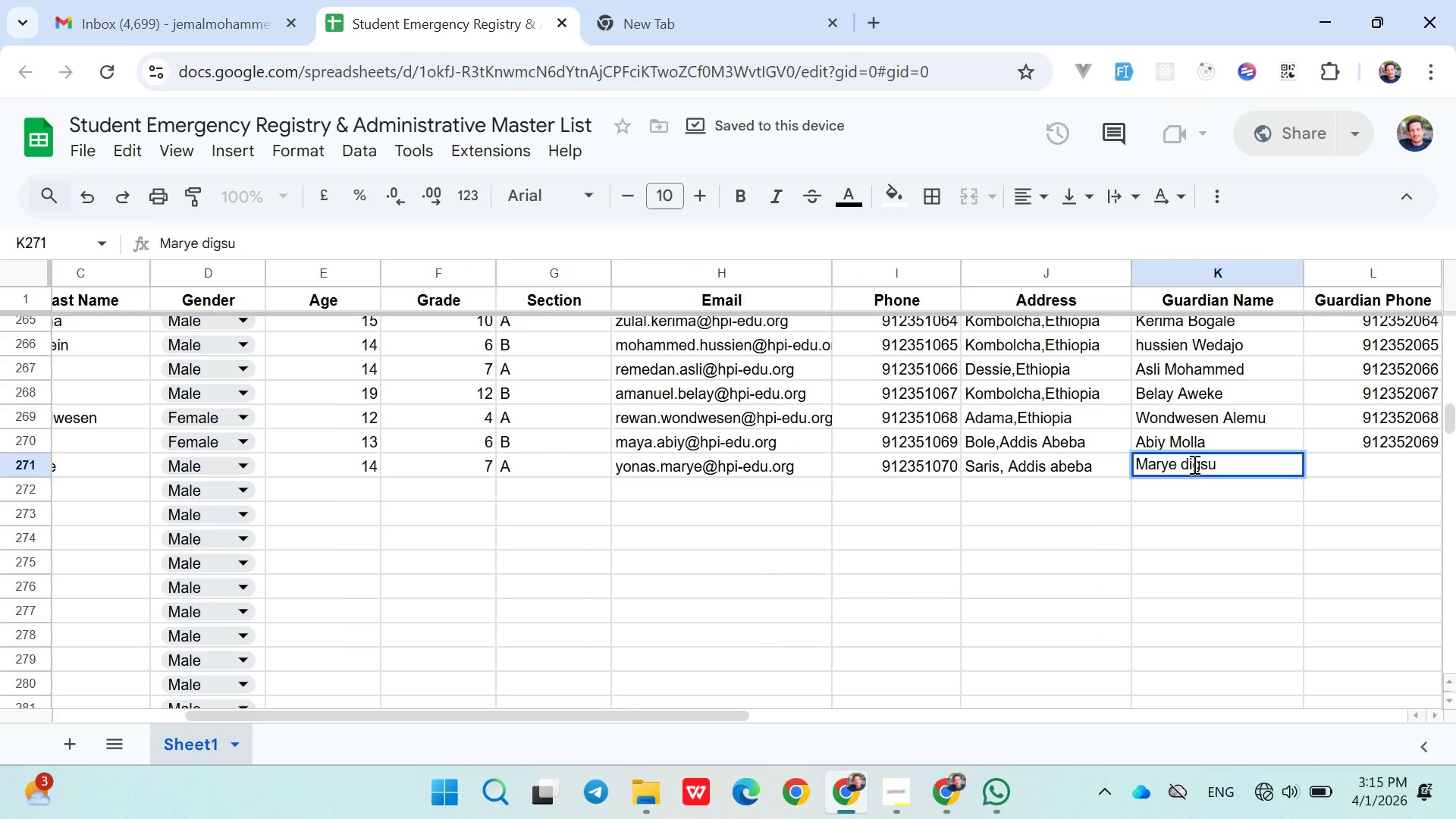 
key(ArrowLeft)
 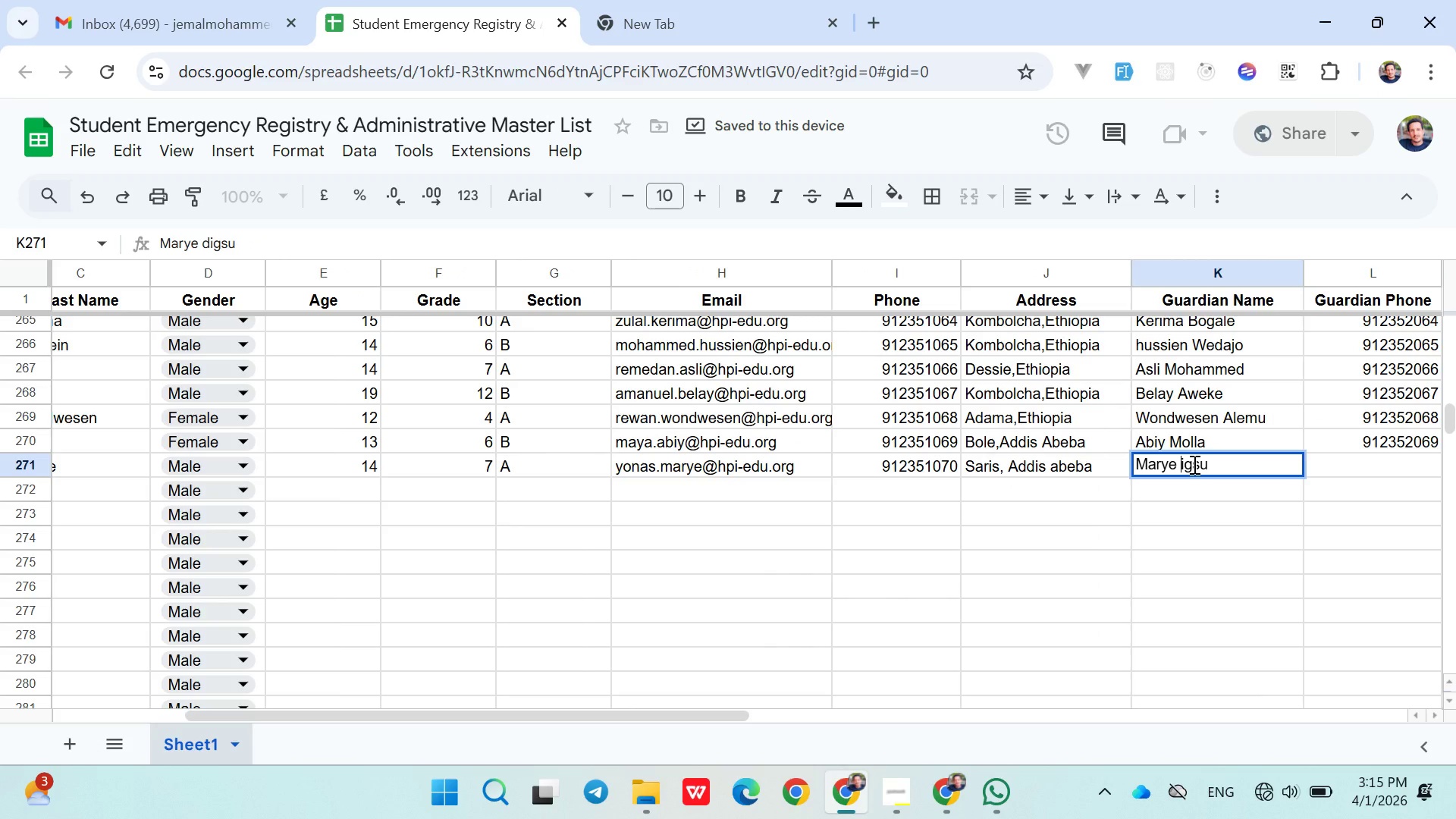 
key(Backspace)
 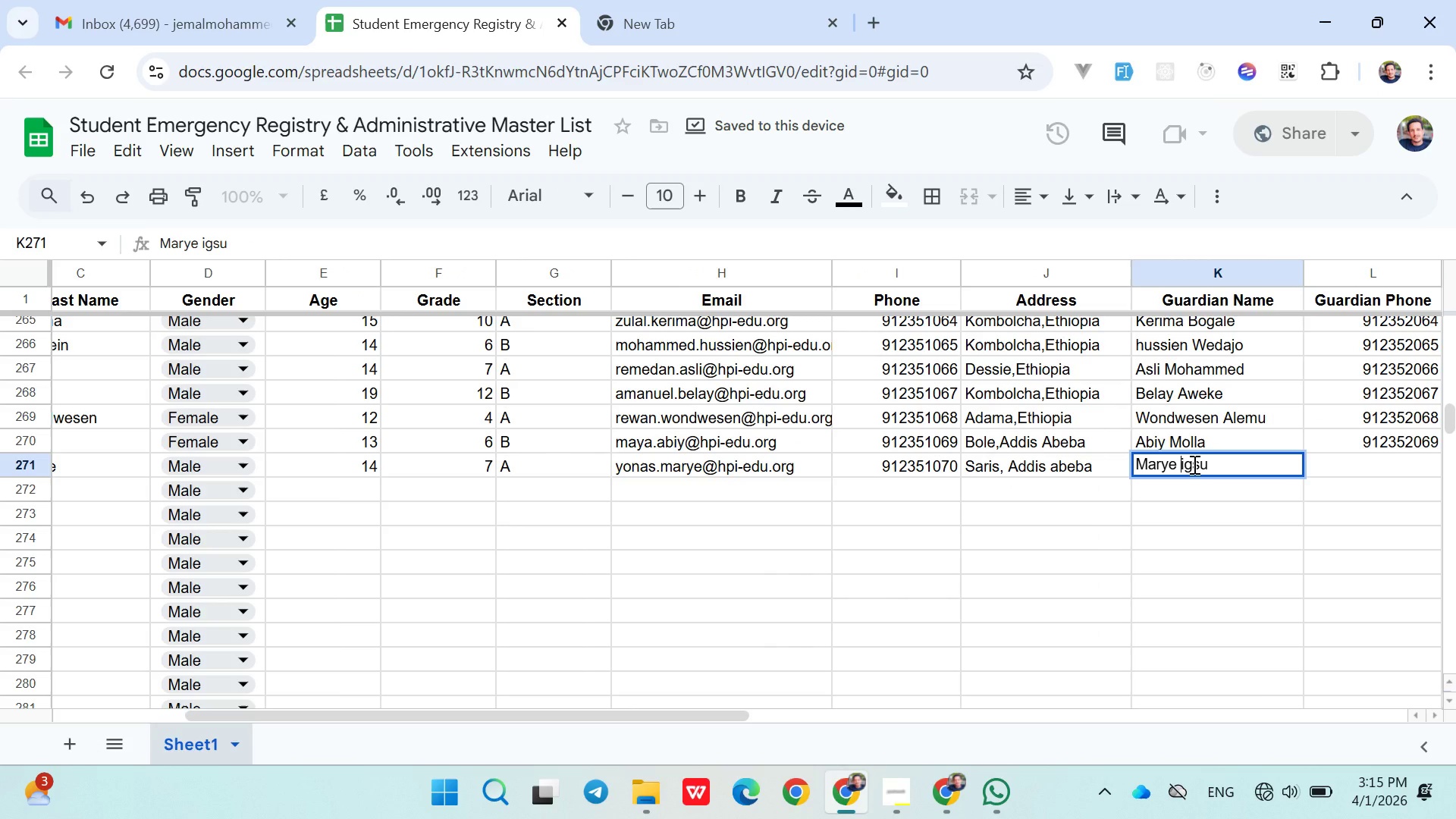 
hold_key(key=ShiftLeft, duration=0.34)
 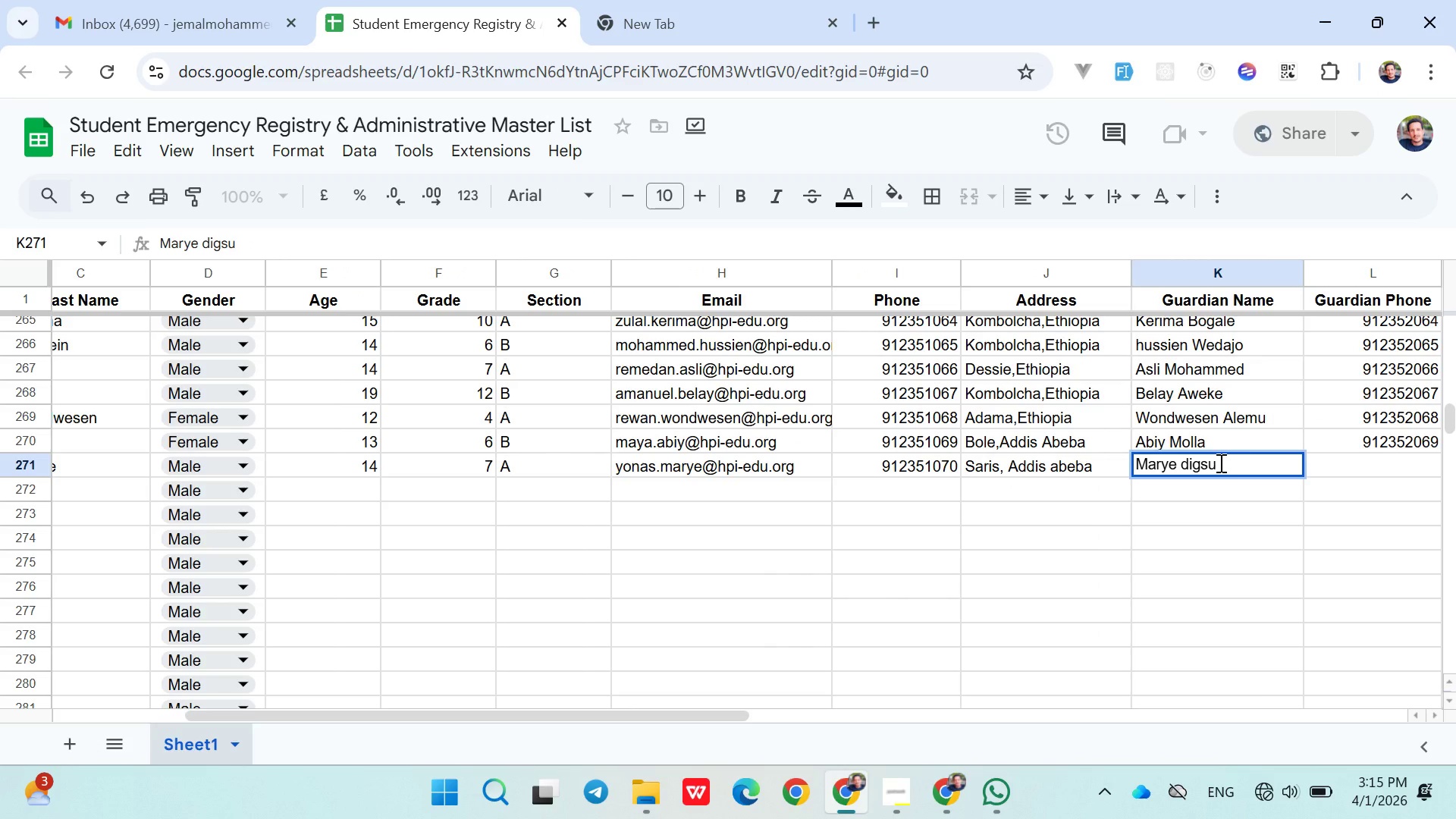 
key(D)
 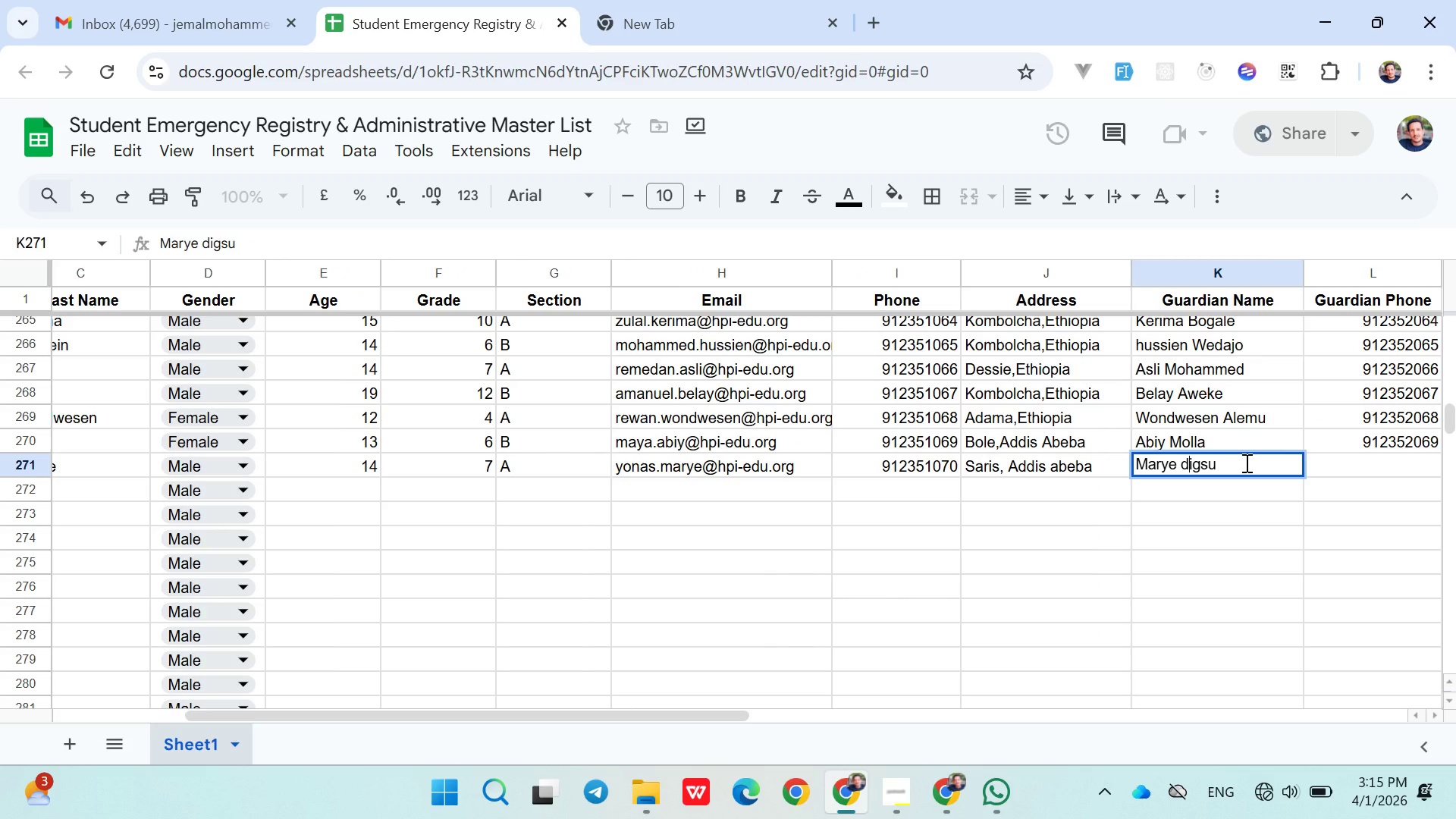 
key(Backspace)
 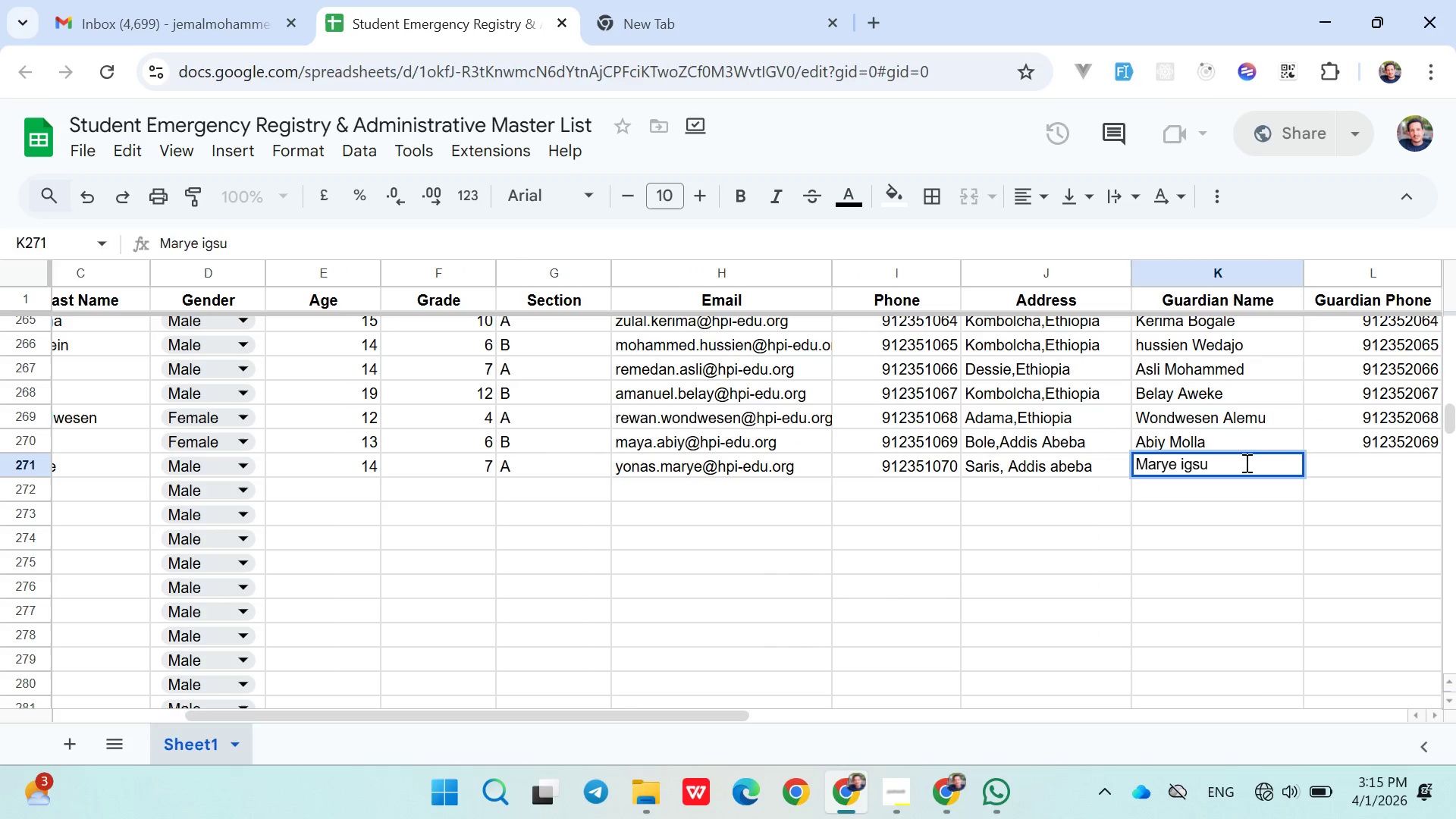 
key(Shift+D)
 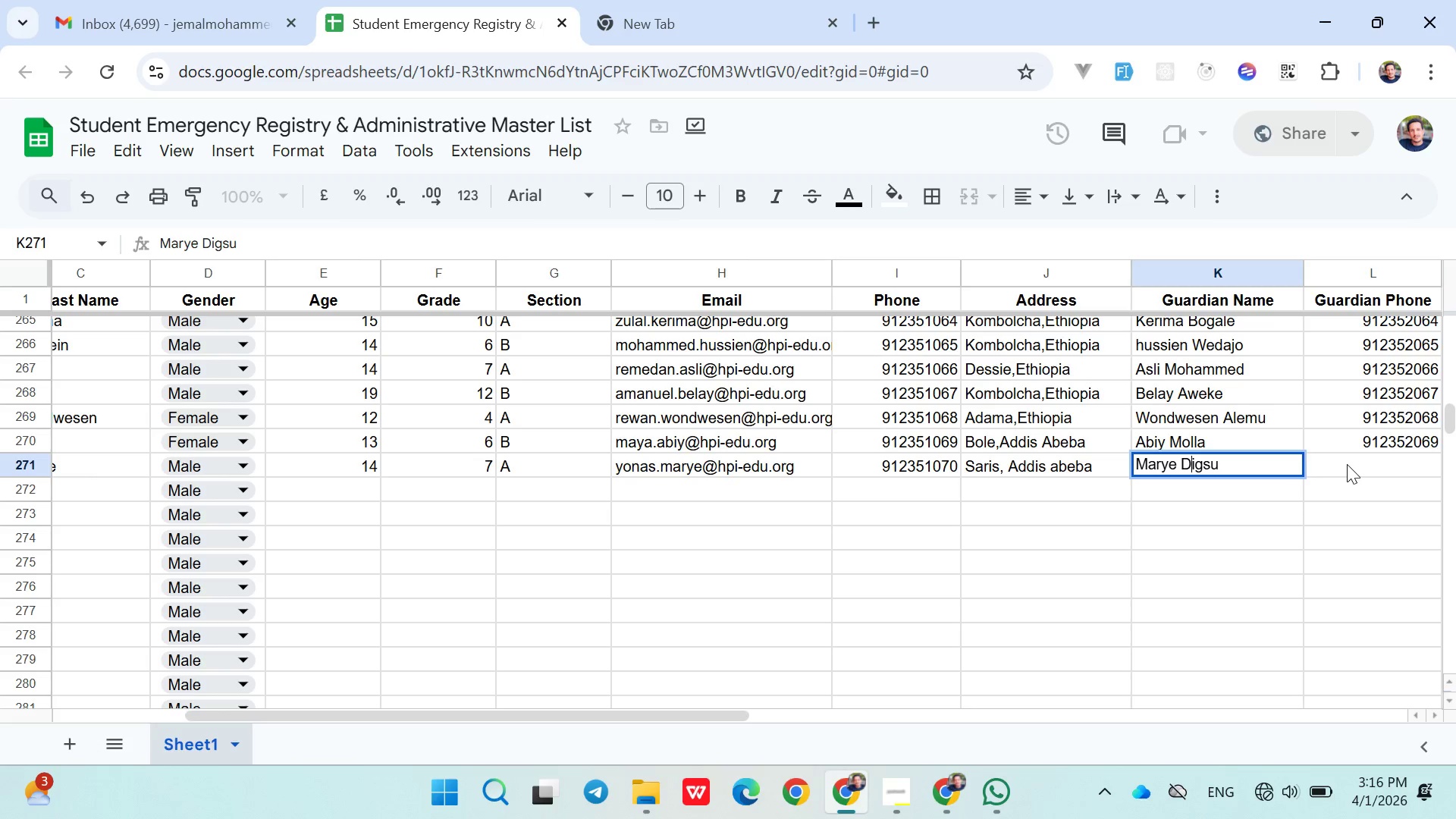 
left_click([1347, 464])
 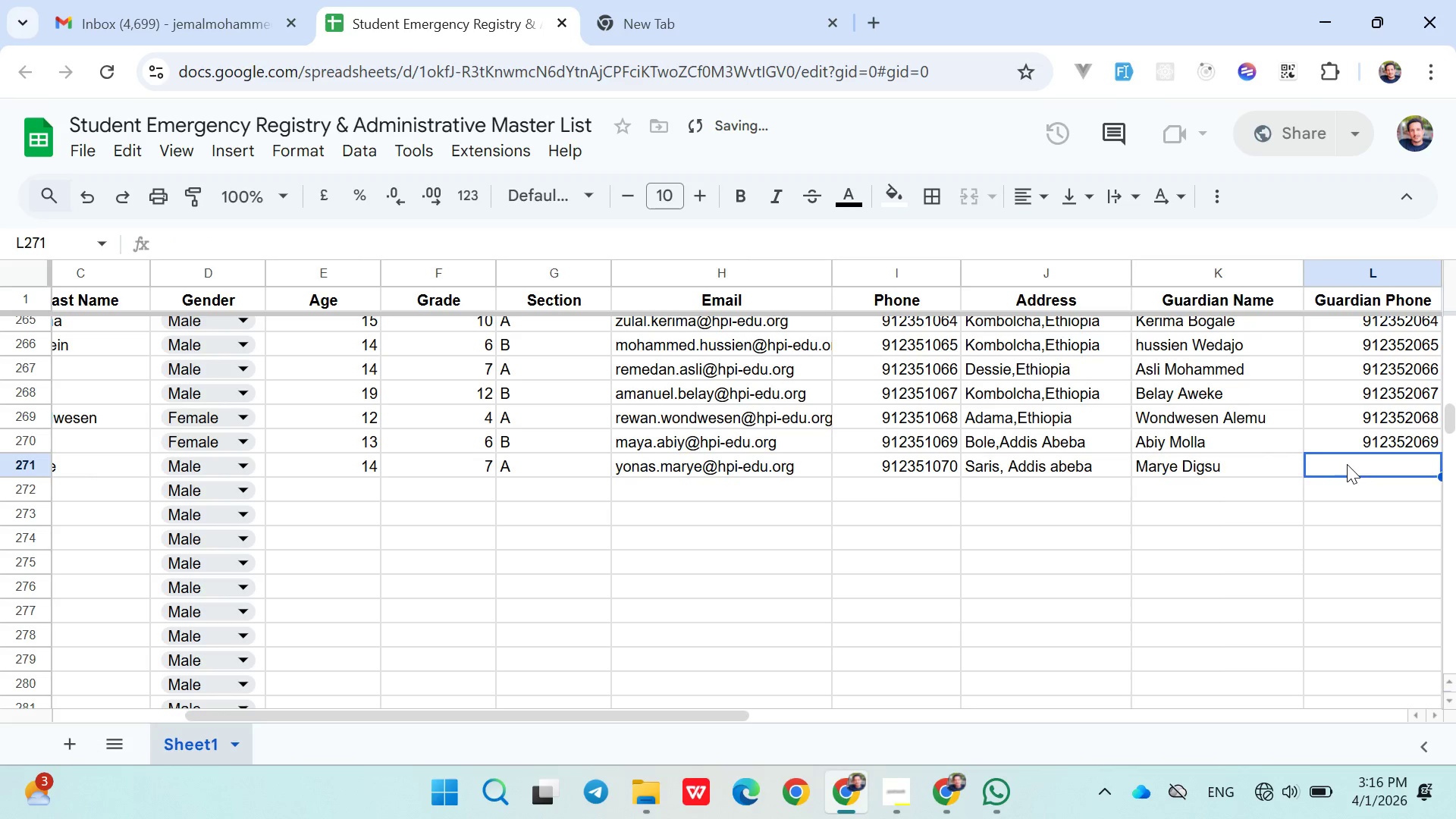 
type(0912352070)
 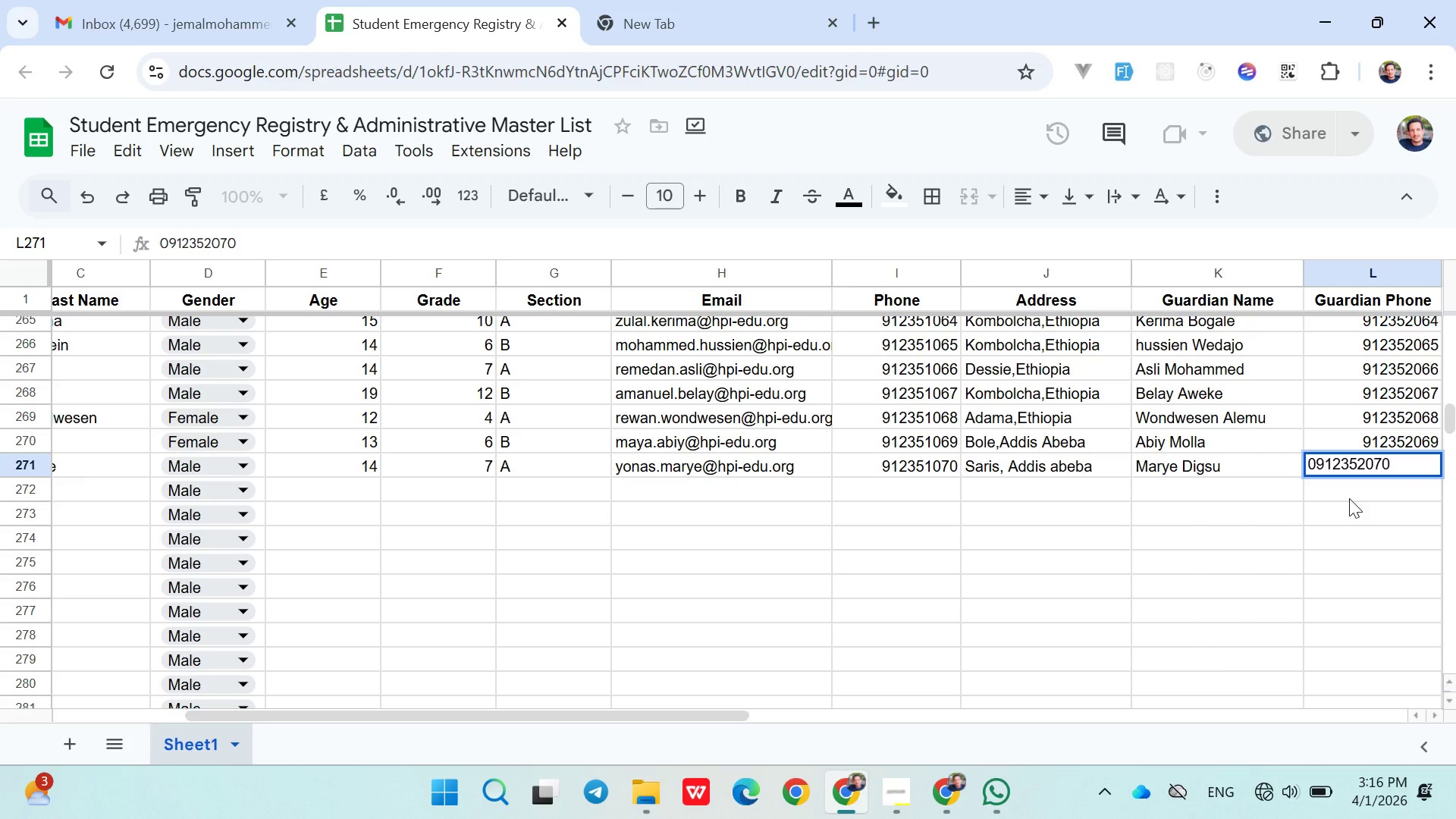 
left_click([1349, 499])
 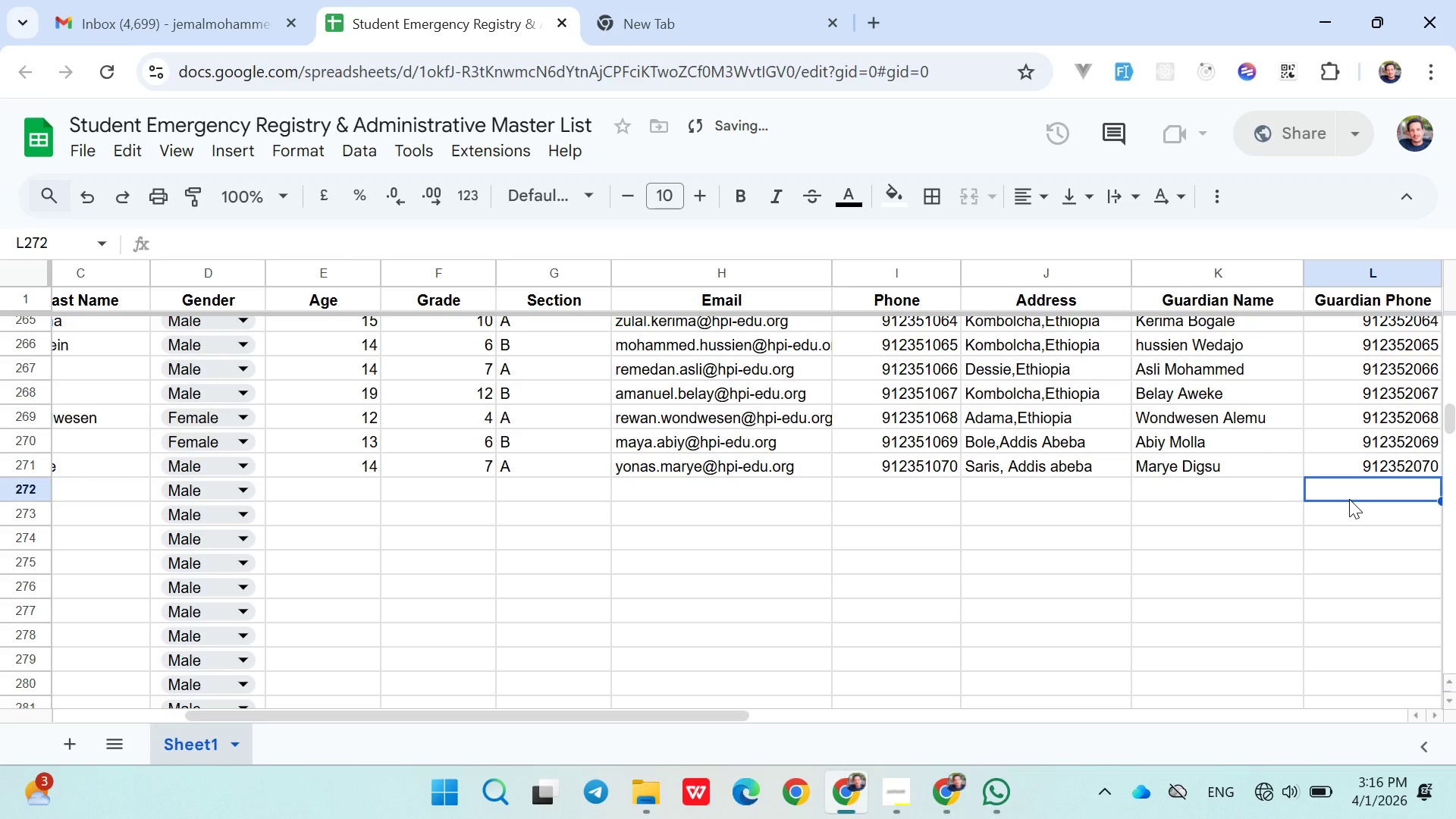 
hold_key(key=ArrowLeft, duration=0.95)
 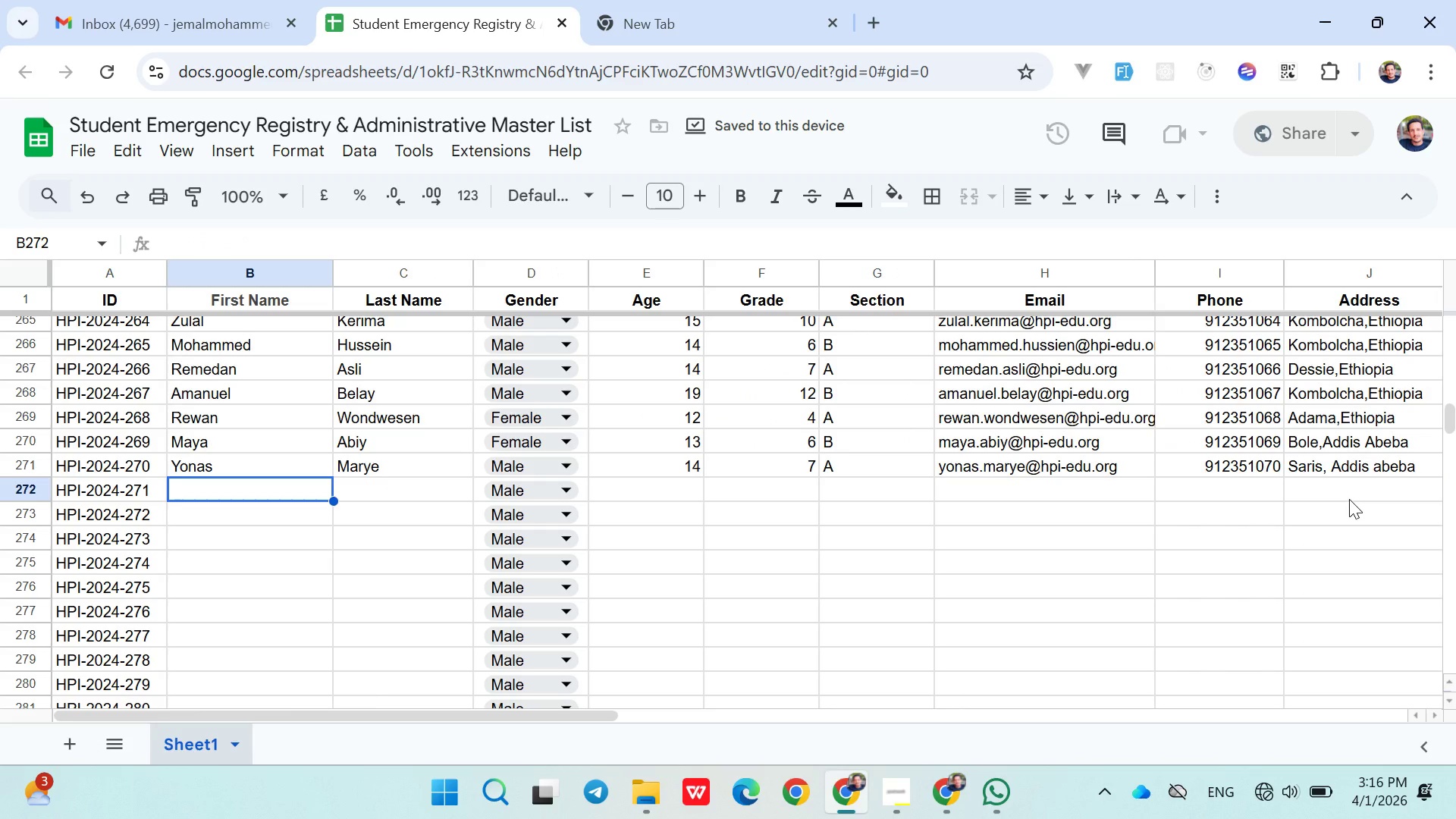 
key(ArrowRight)
 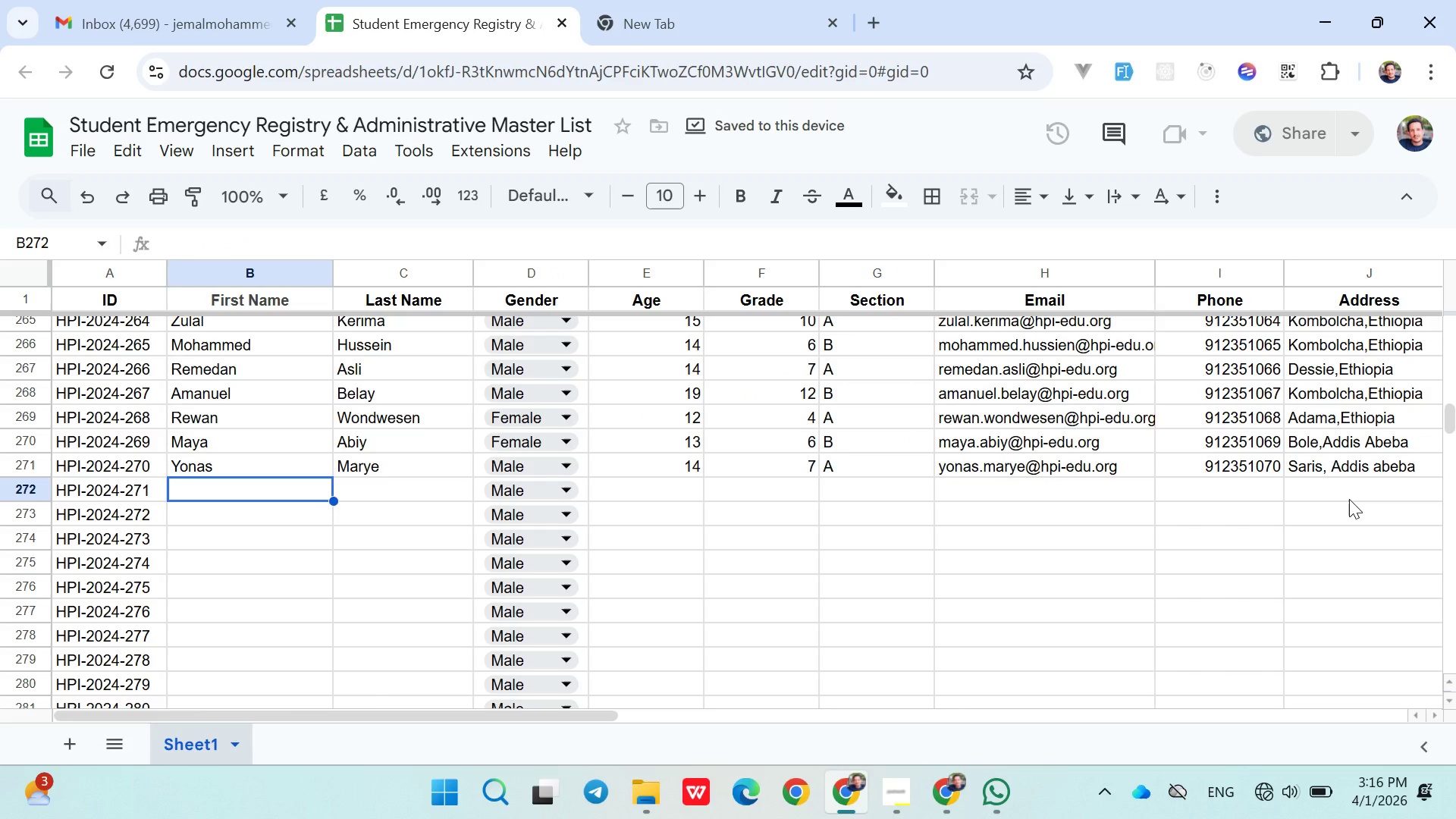 
hold_key(key=ShiftLeft, duration=1.52)
 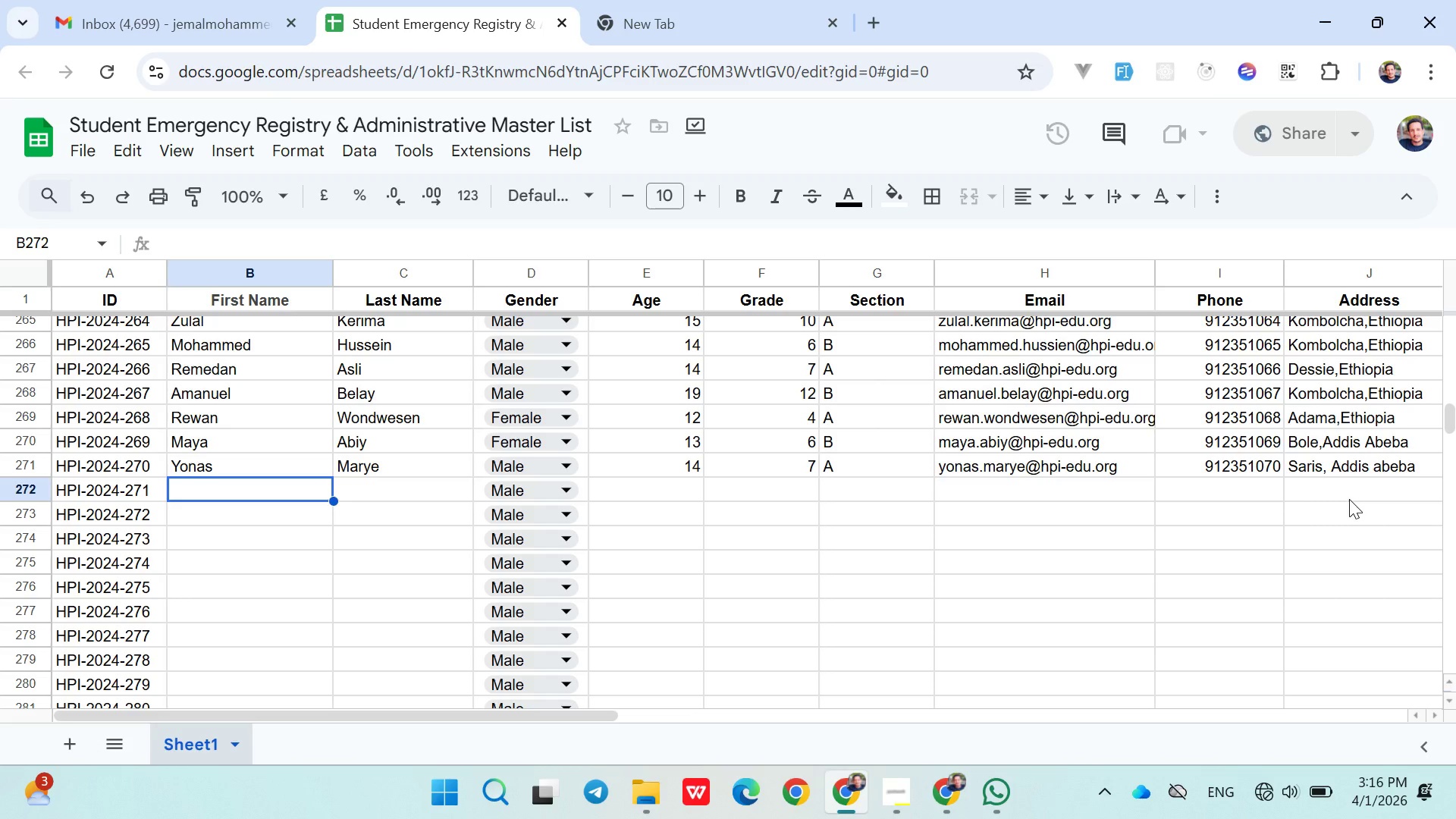 
hold_key(key=ShiftLeft, duration=0.5)
 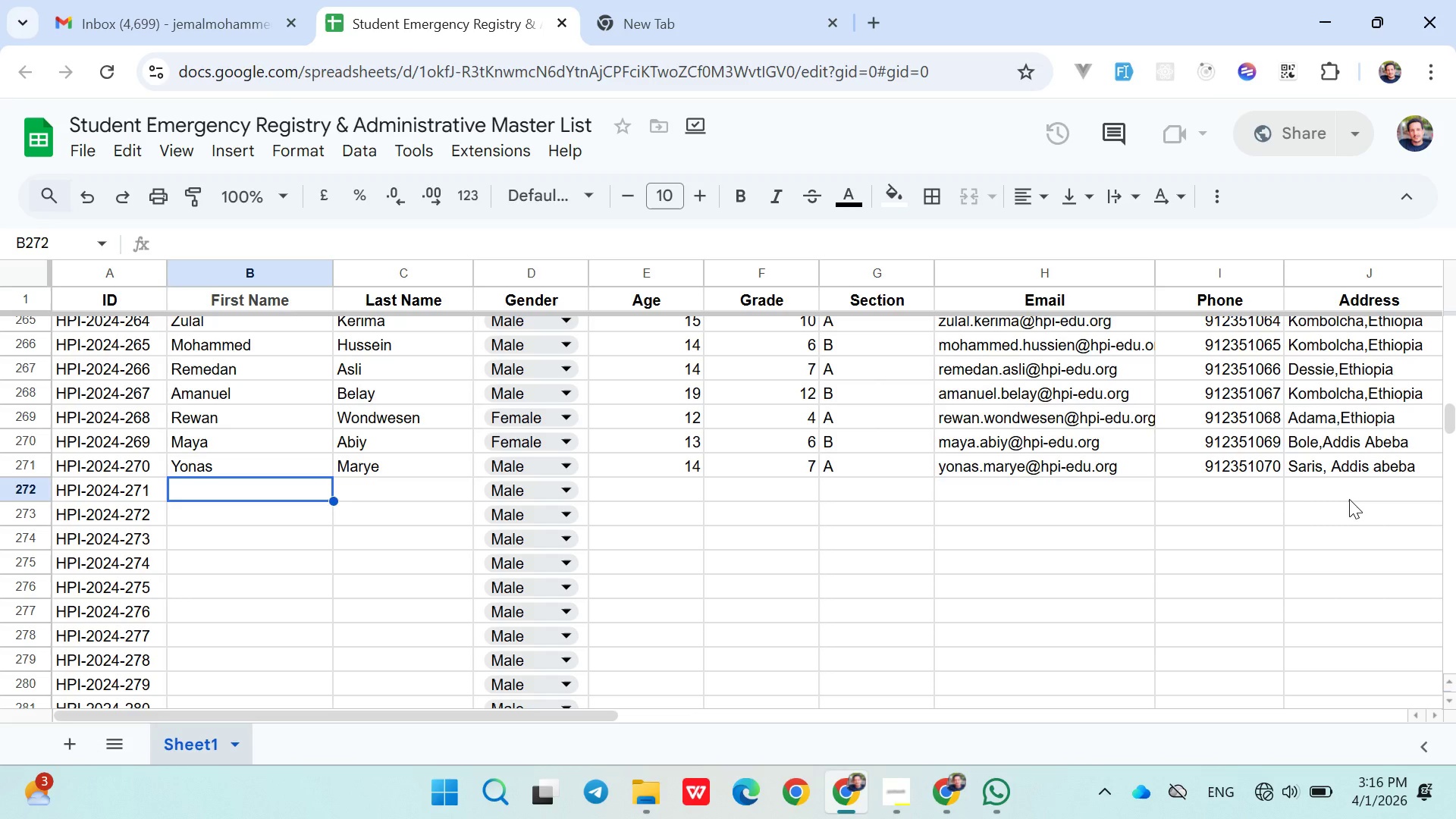 
type(Shambel)
 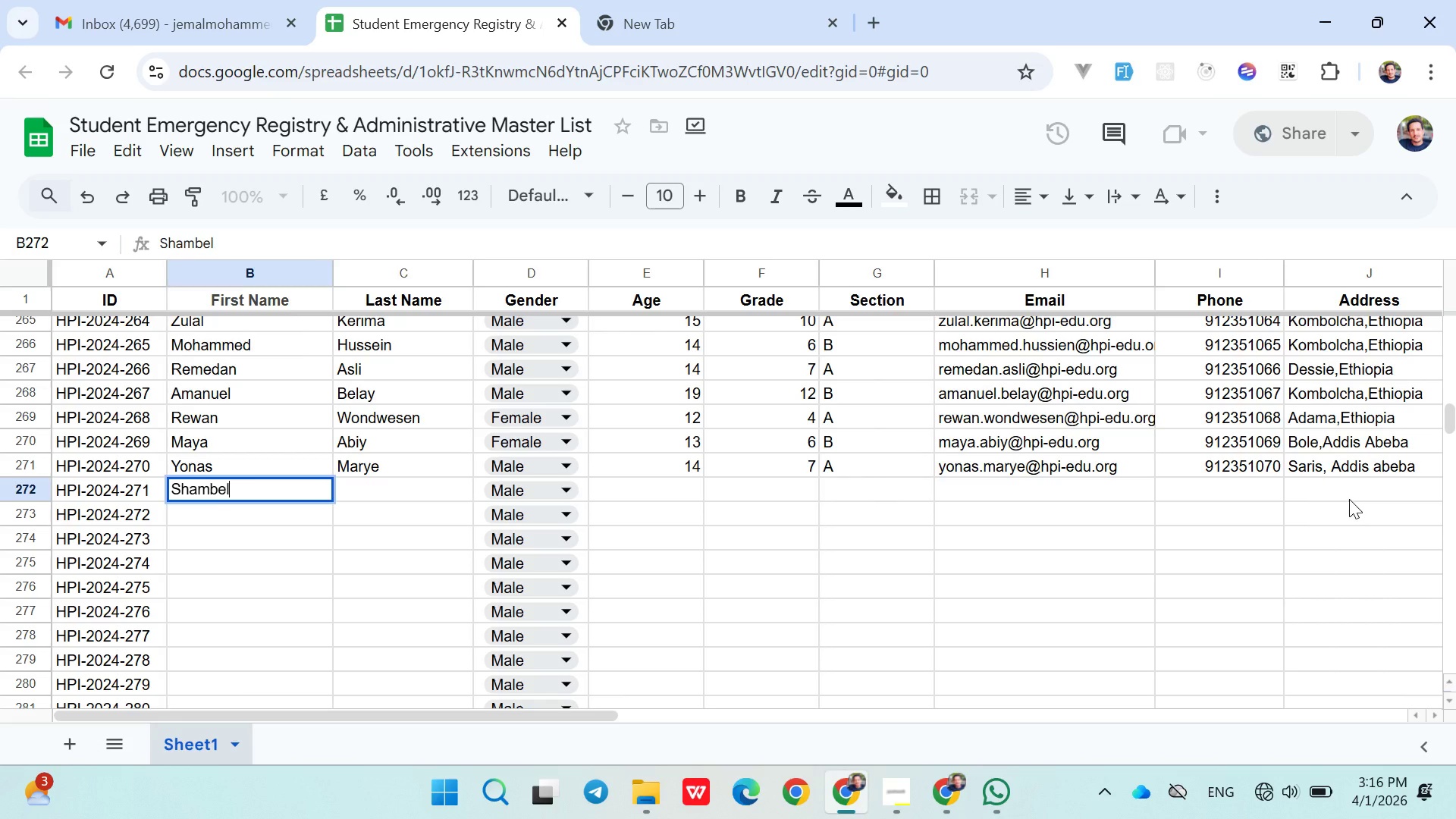 
key(ArrowRight)
 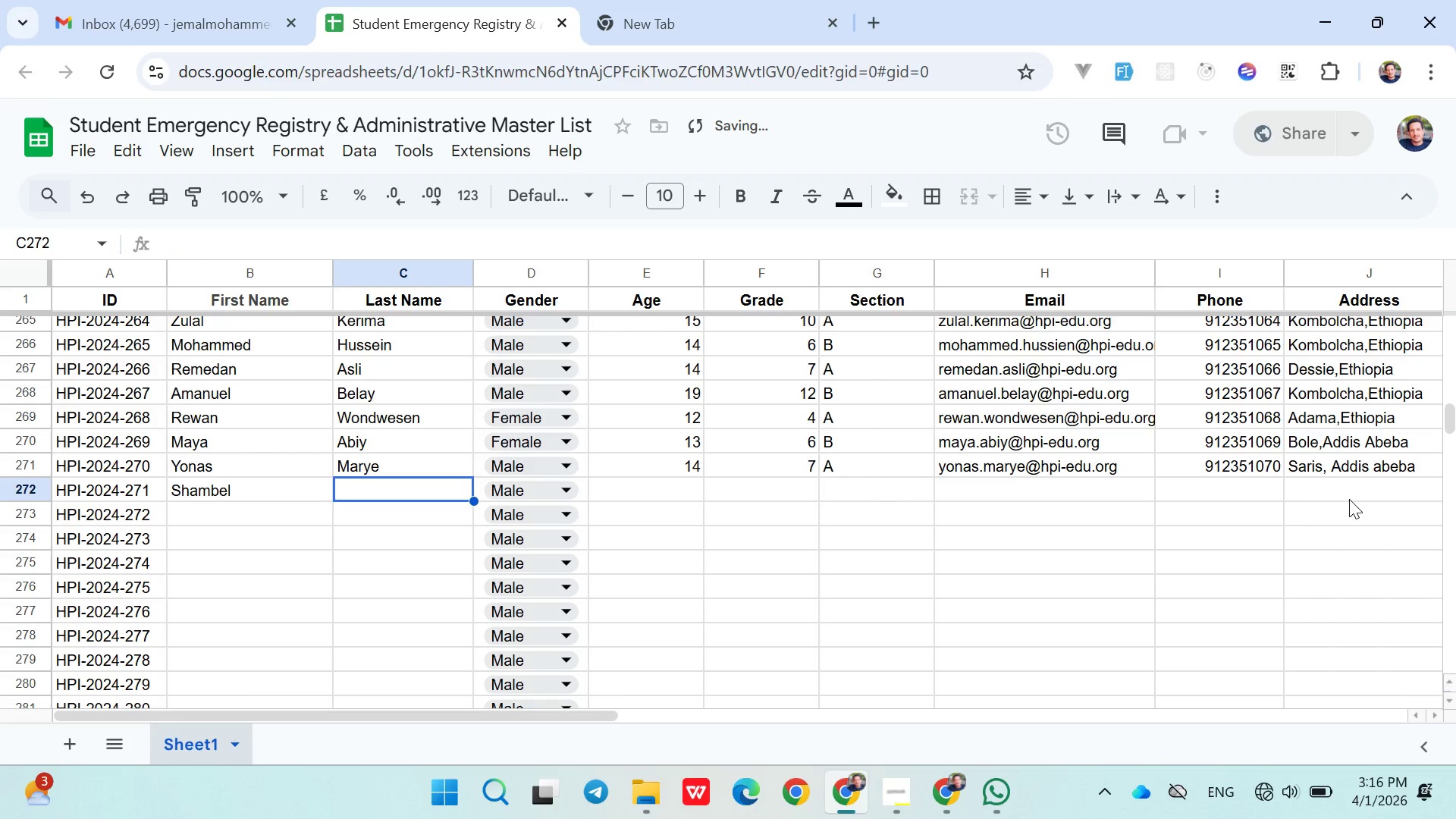 
type(Akele)
 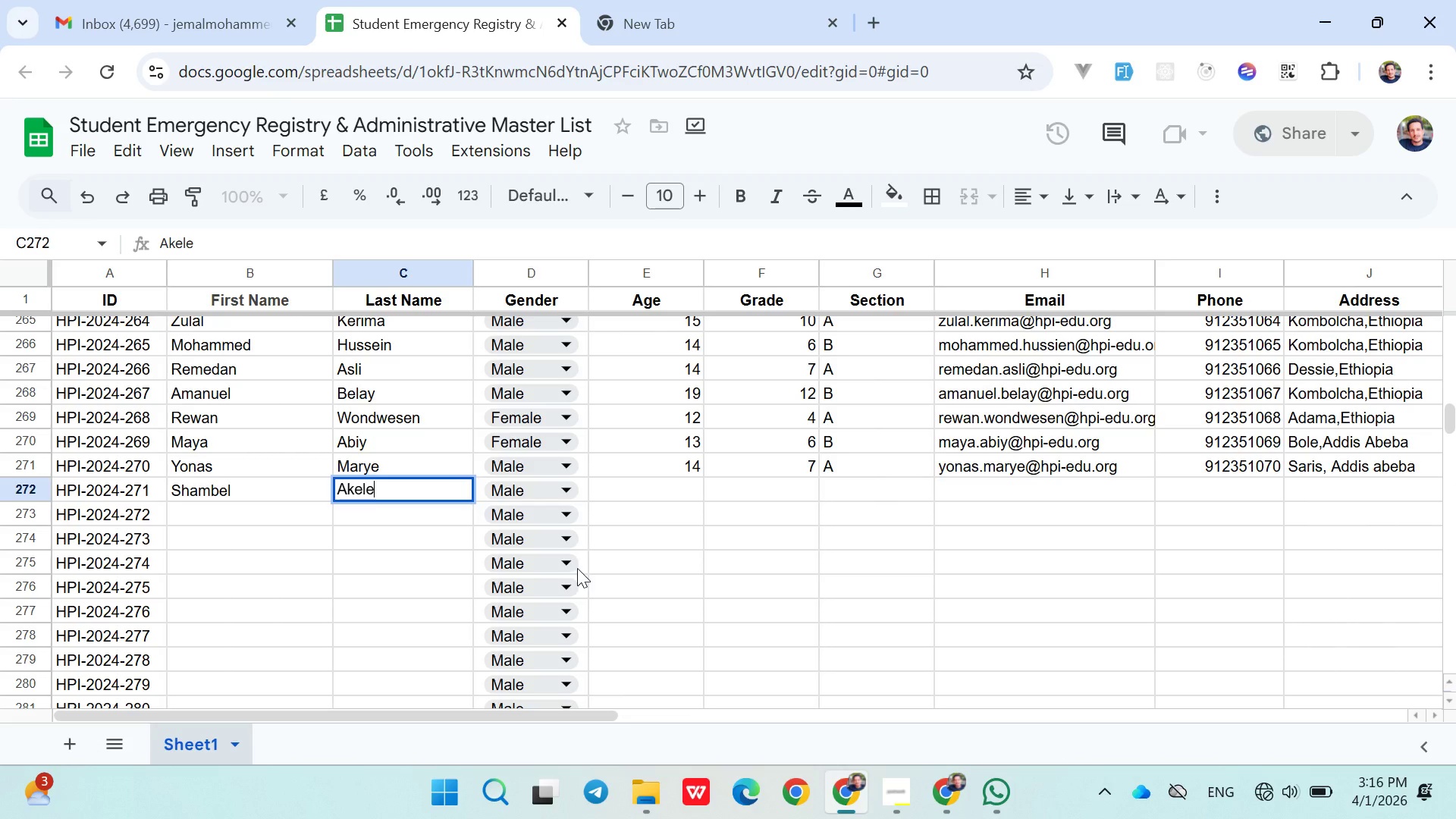 
left_click([635, 488])
 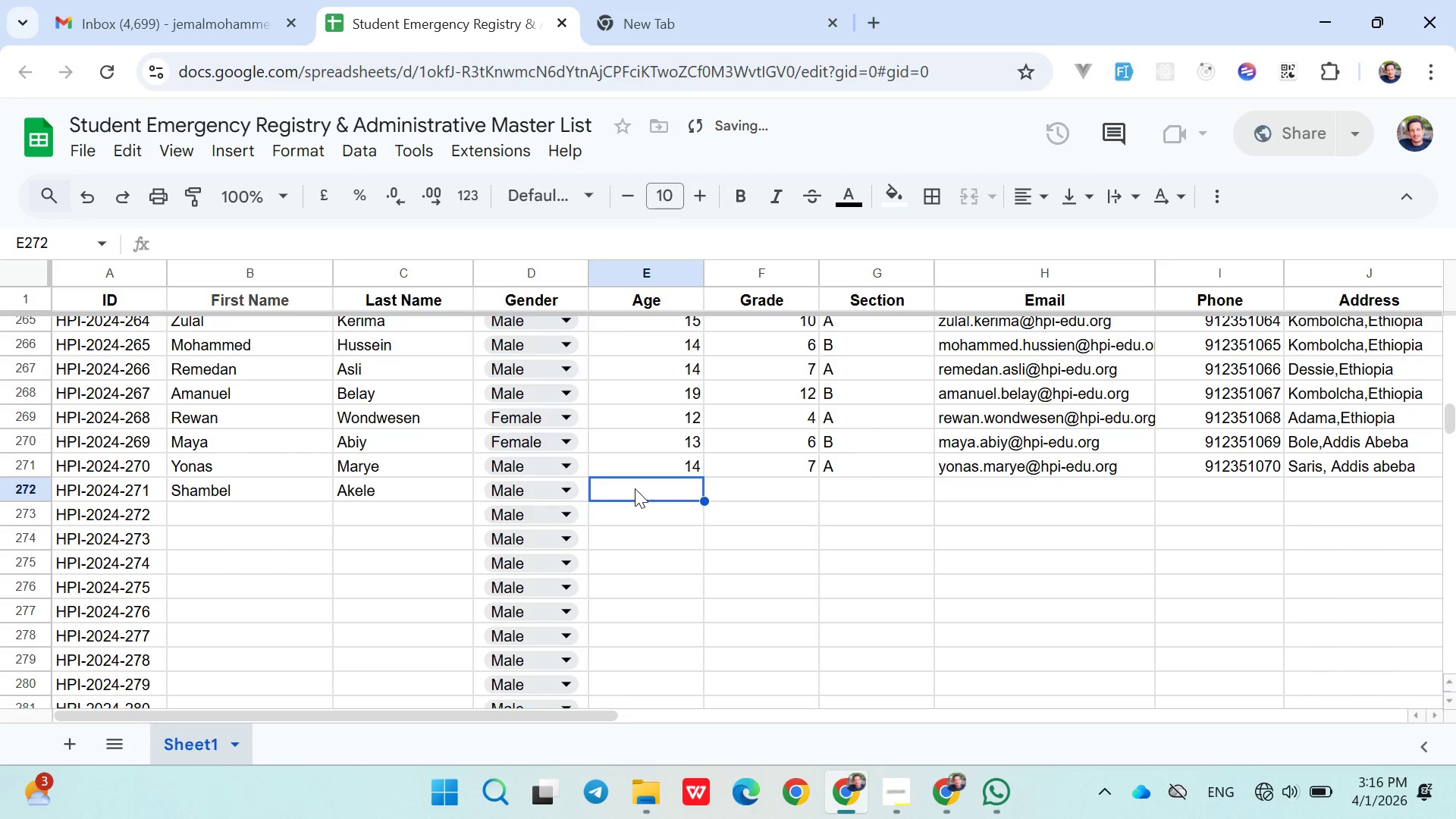 
type(18)
 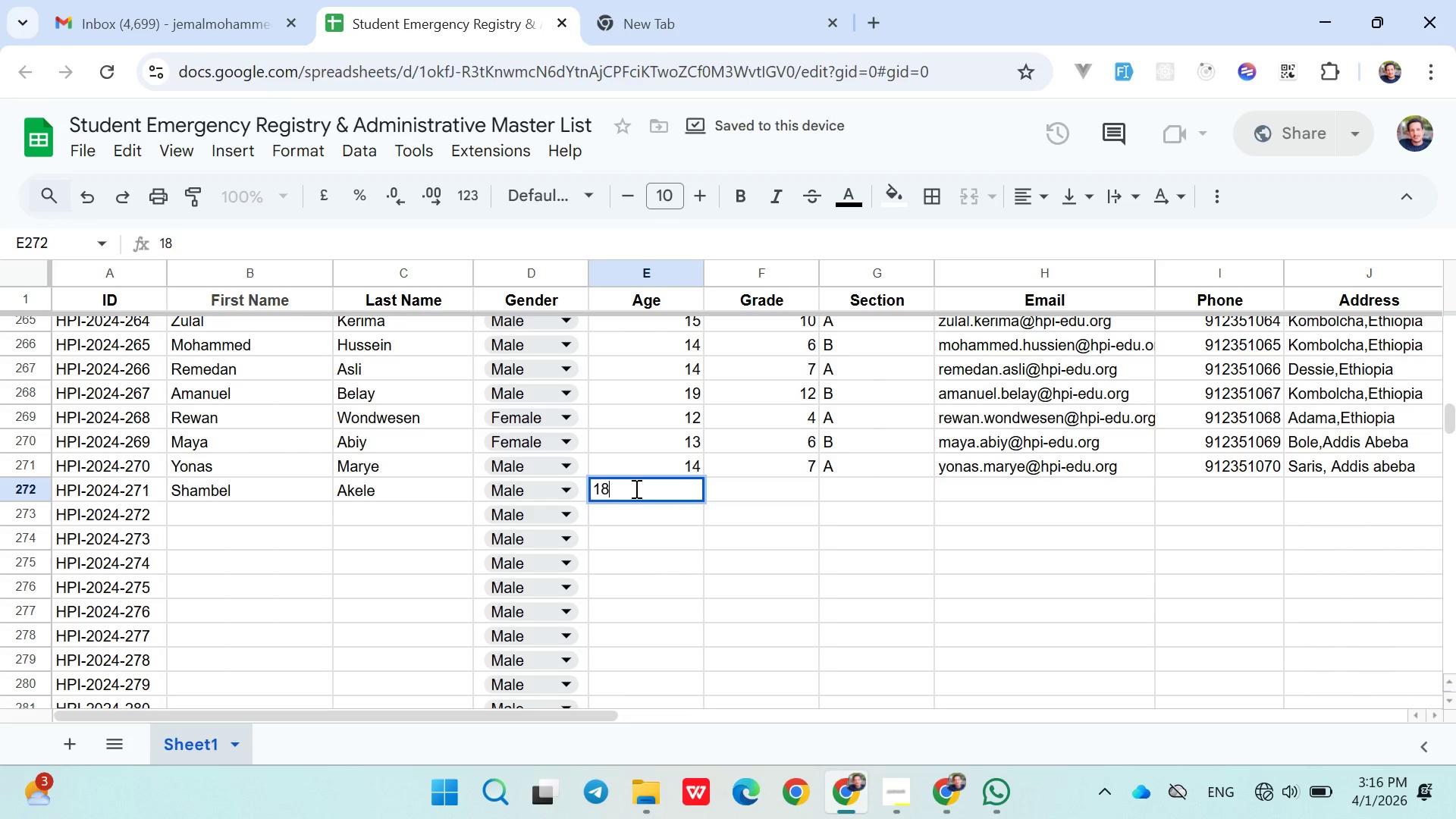 
key(ArrowRight)
 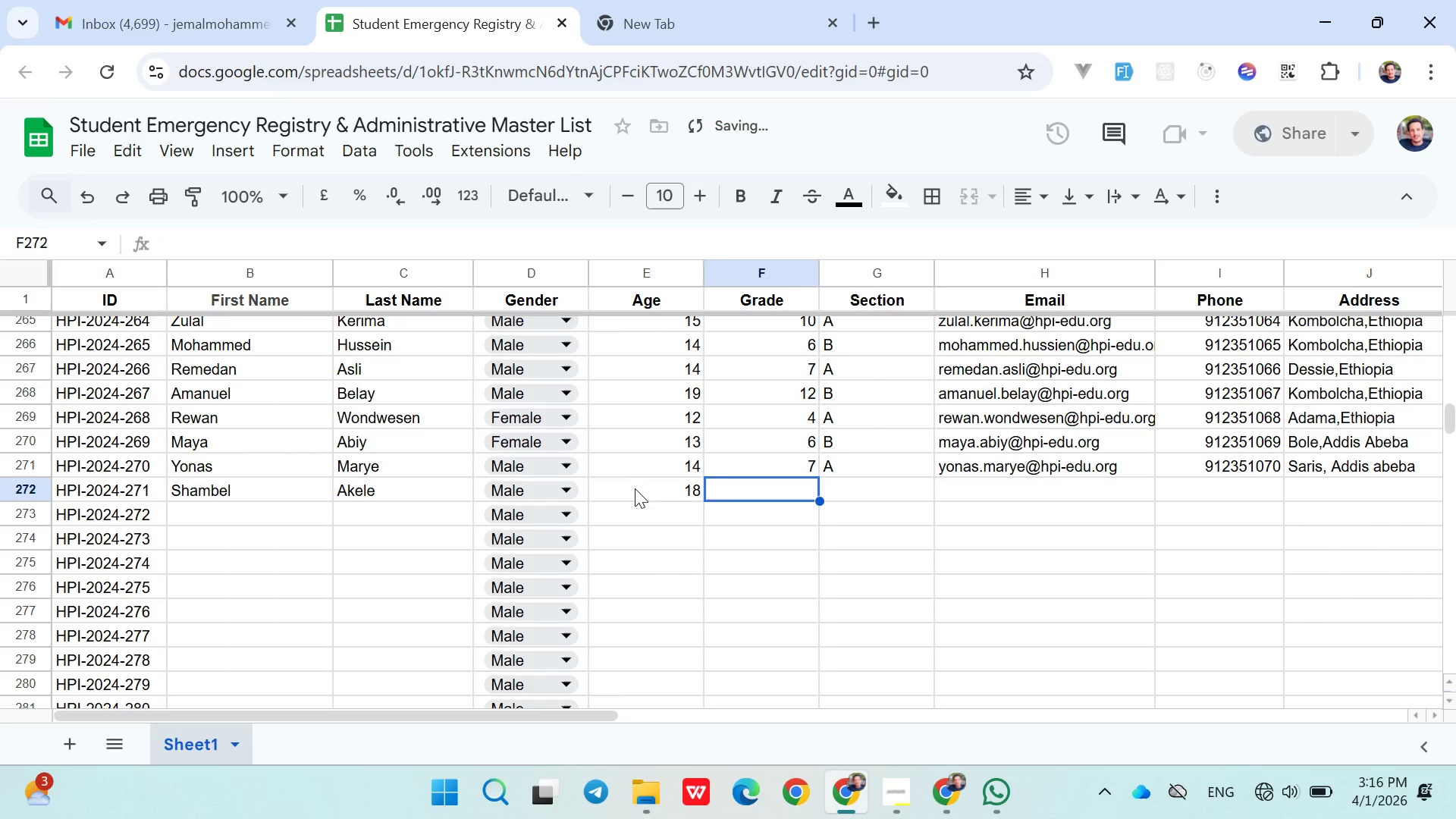 
type(11)
 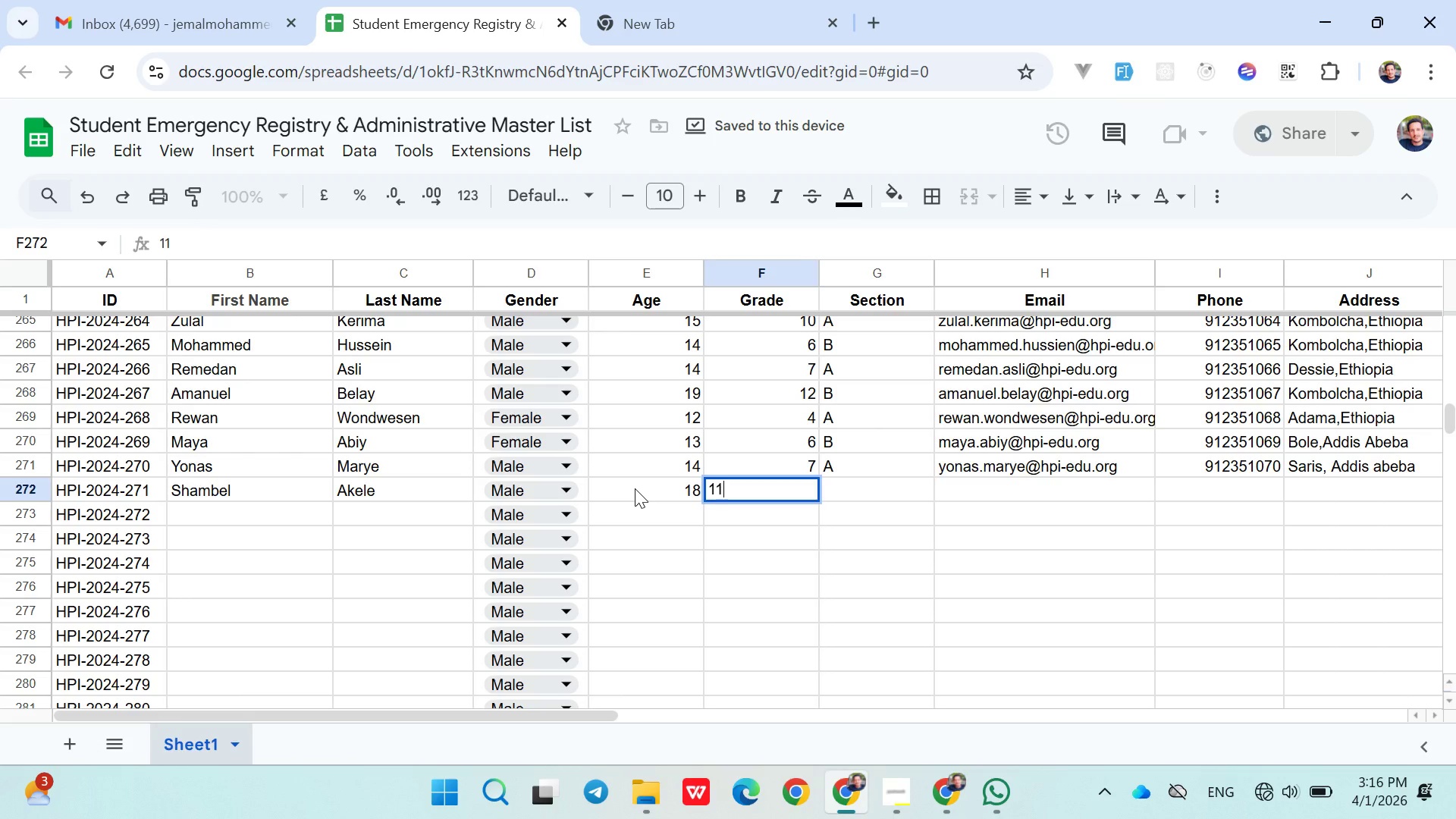 
key(ArrowRight)
 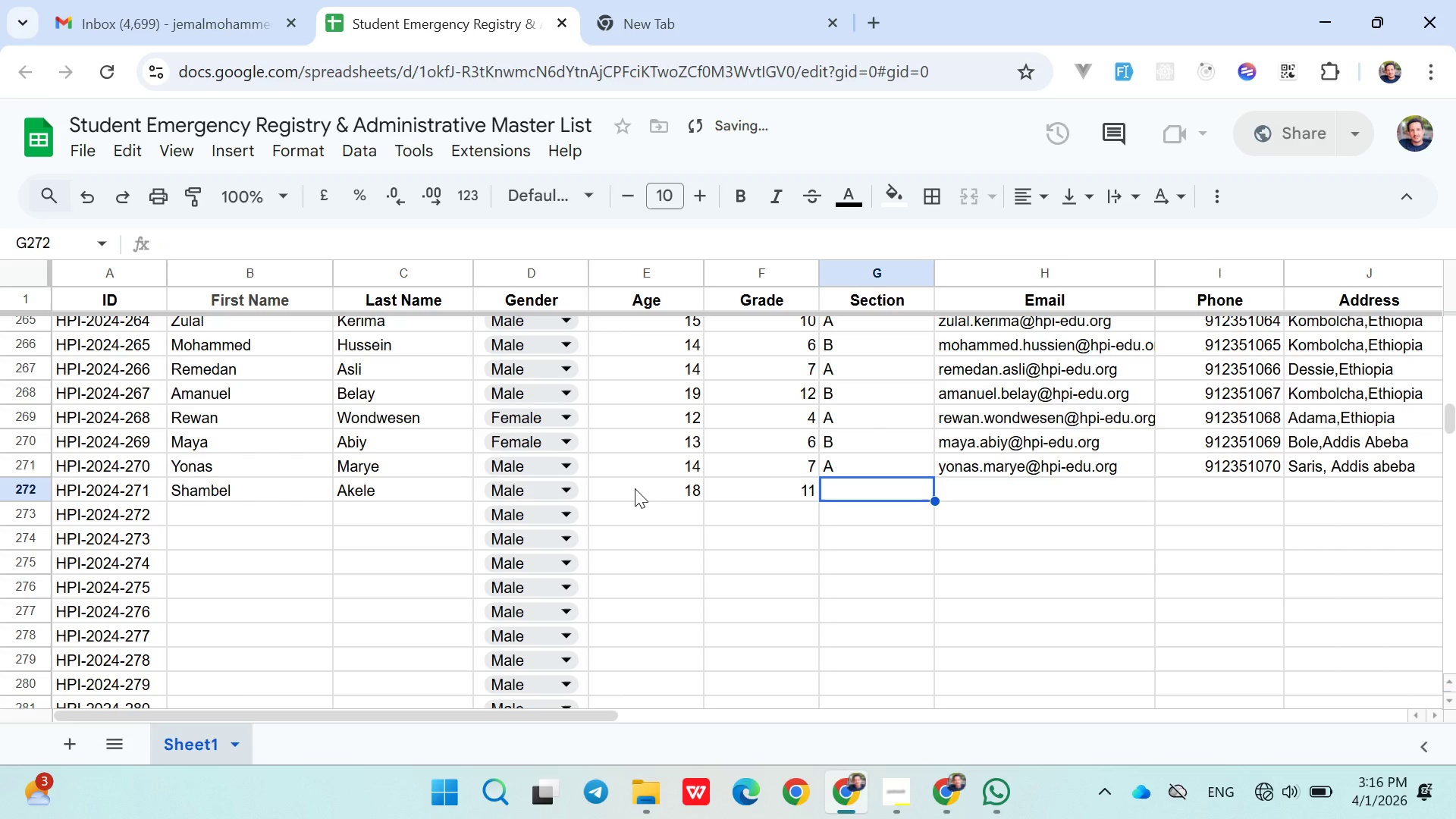 
key(Shift+B)
 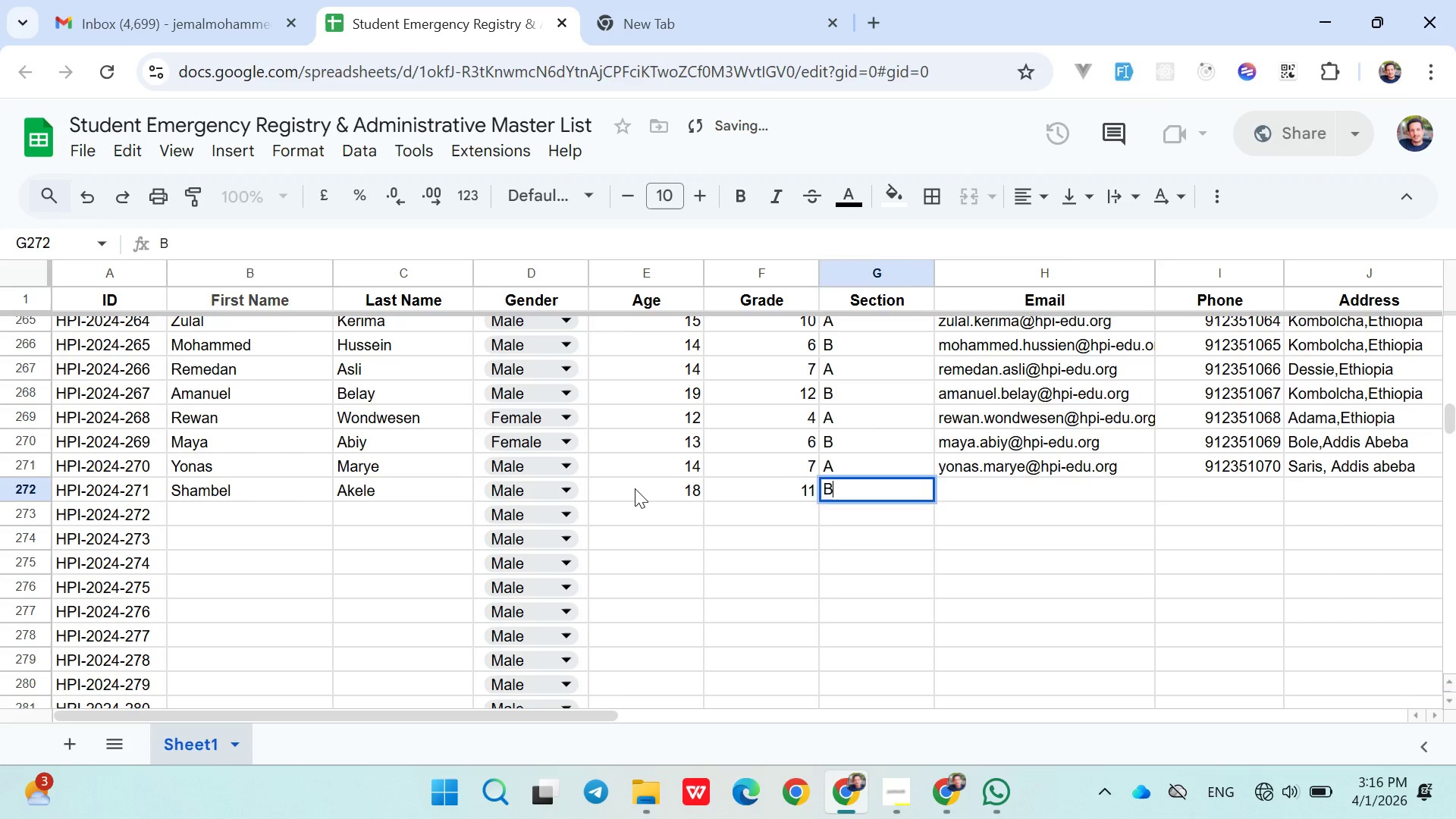 
key(ArrowRight)
 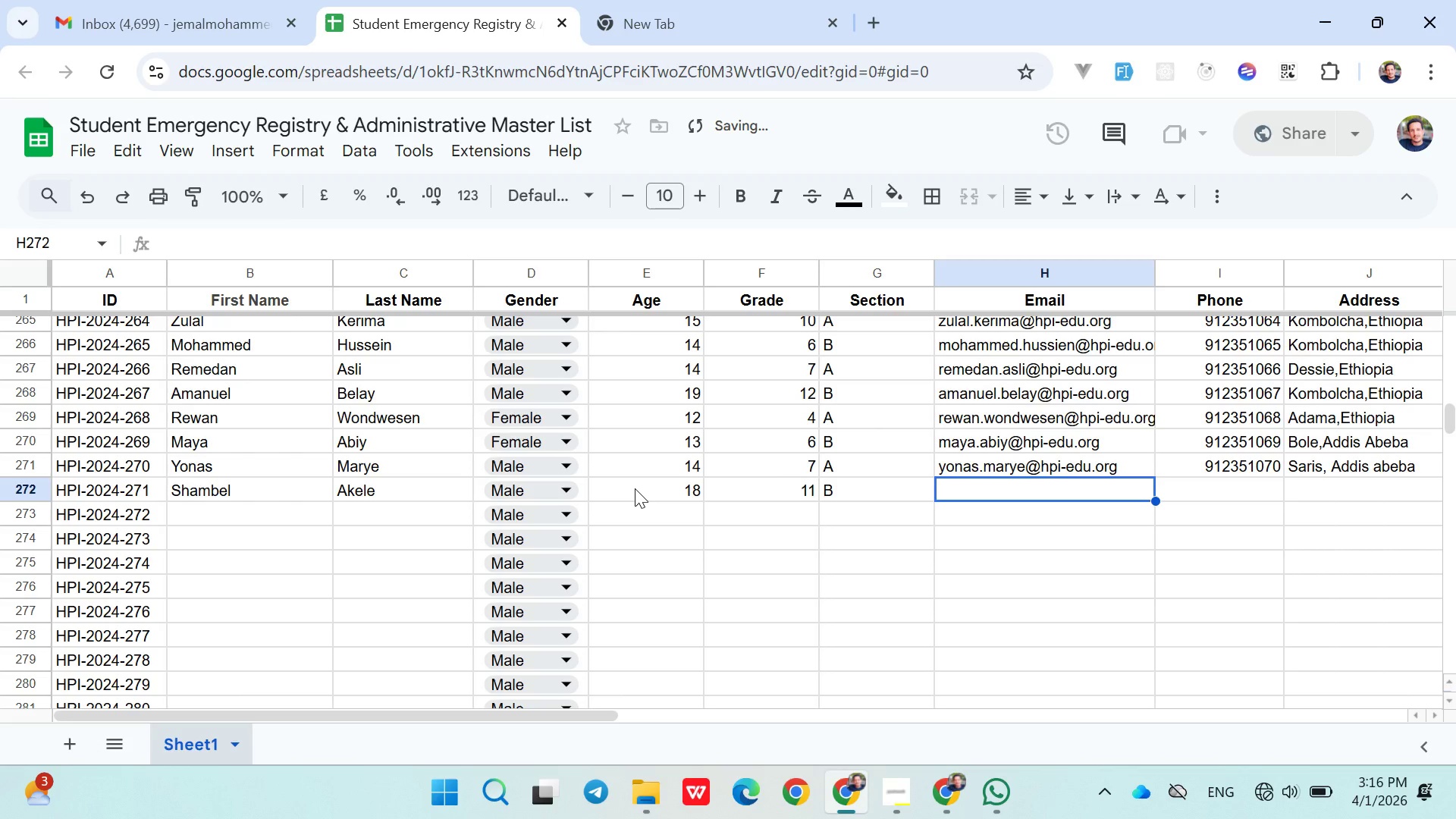 
type(shambel.akele@hpi-edu.org)
 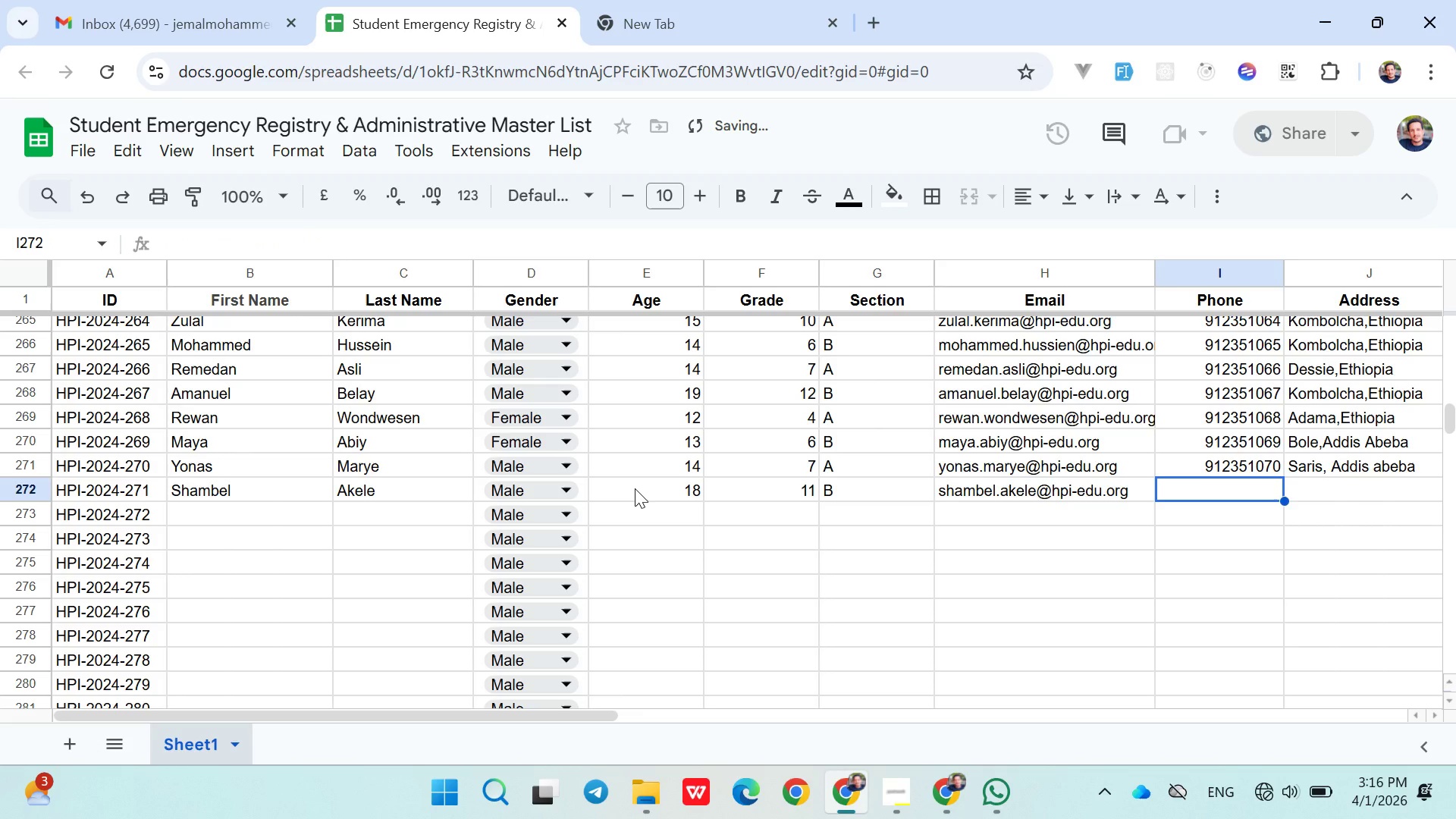 
 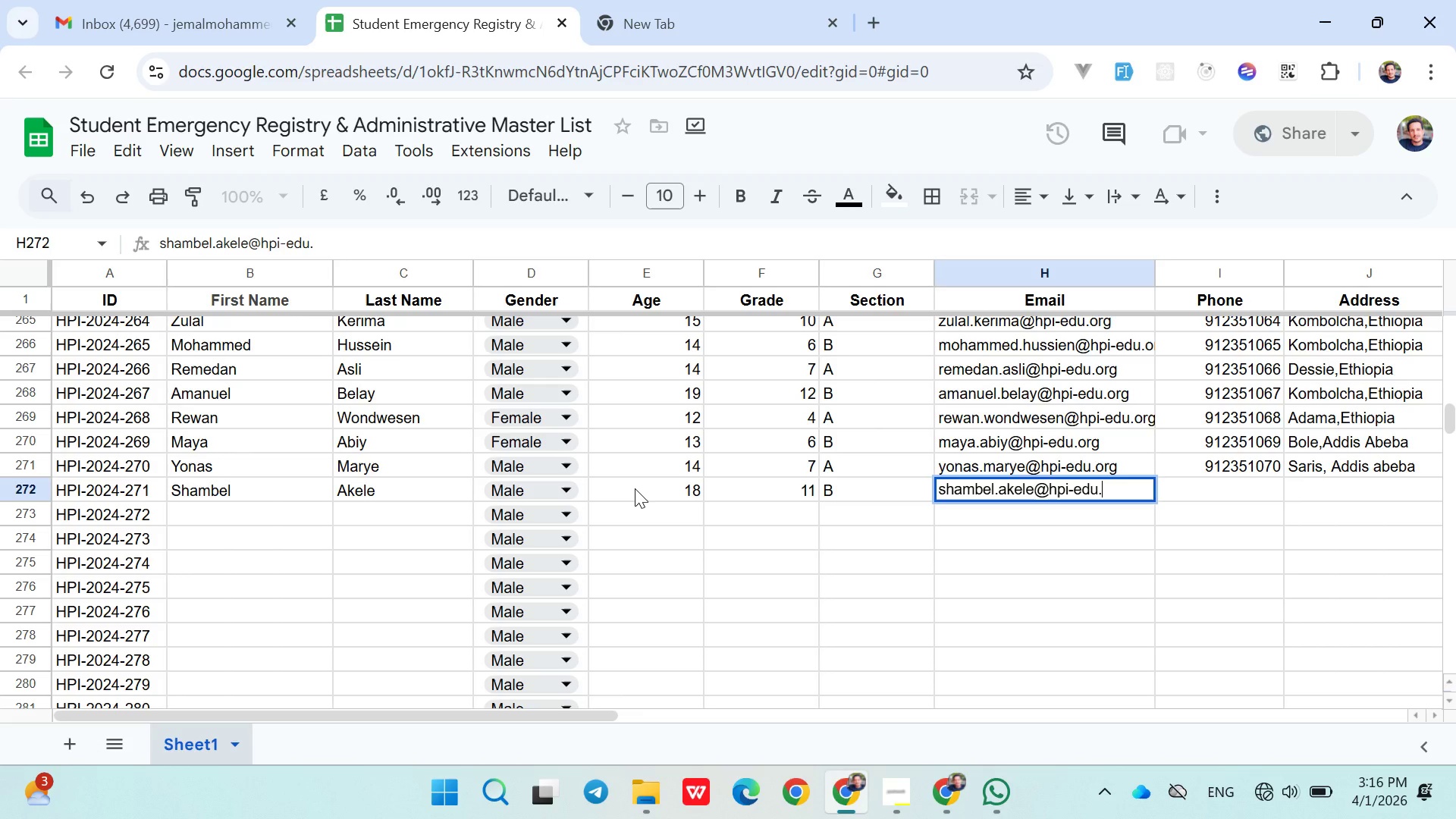 
key(ArrowRight)
 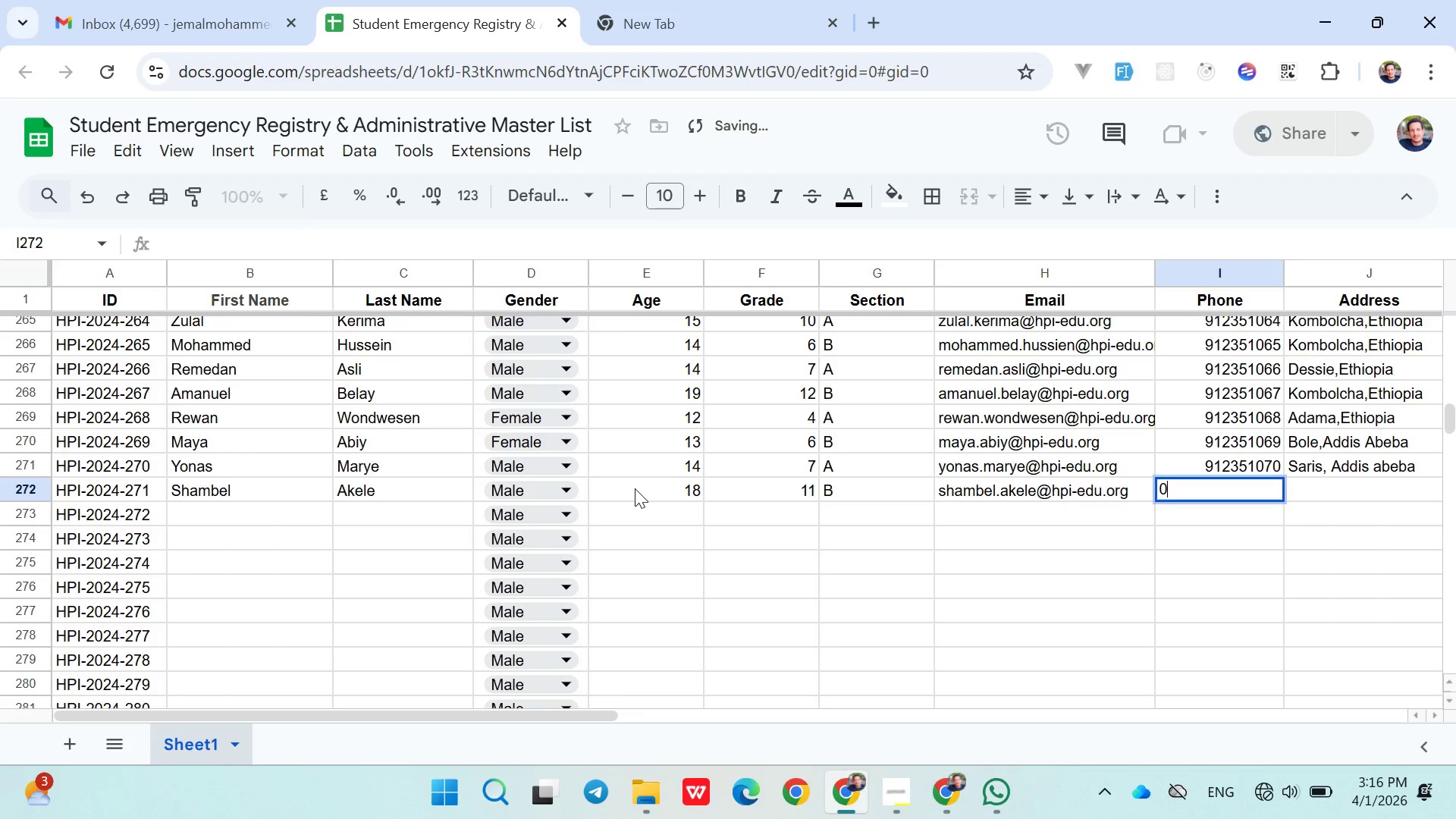 
type(0912351071)
 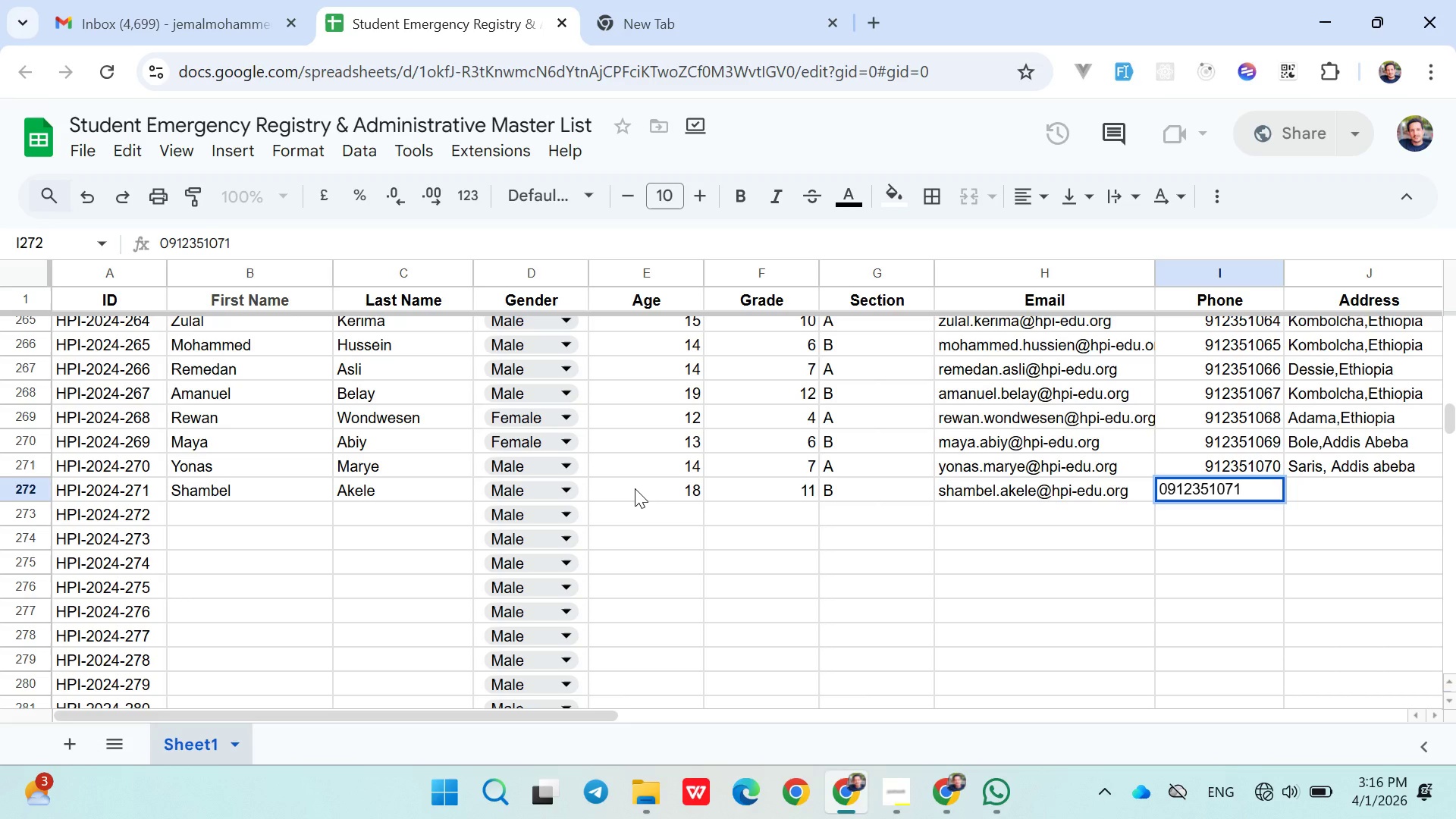 
key(ArrowRight)
 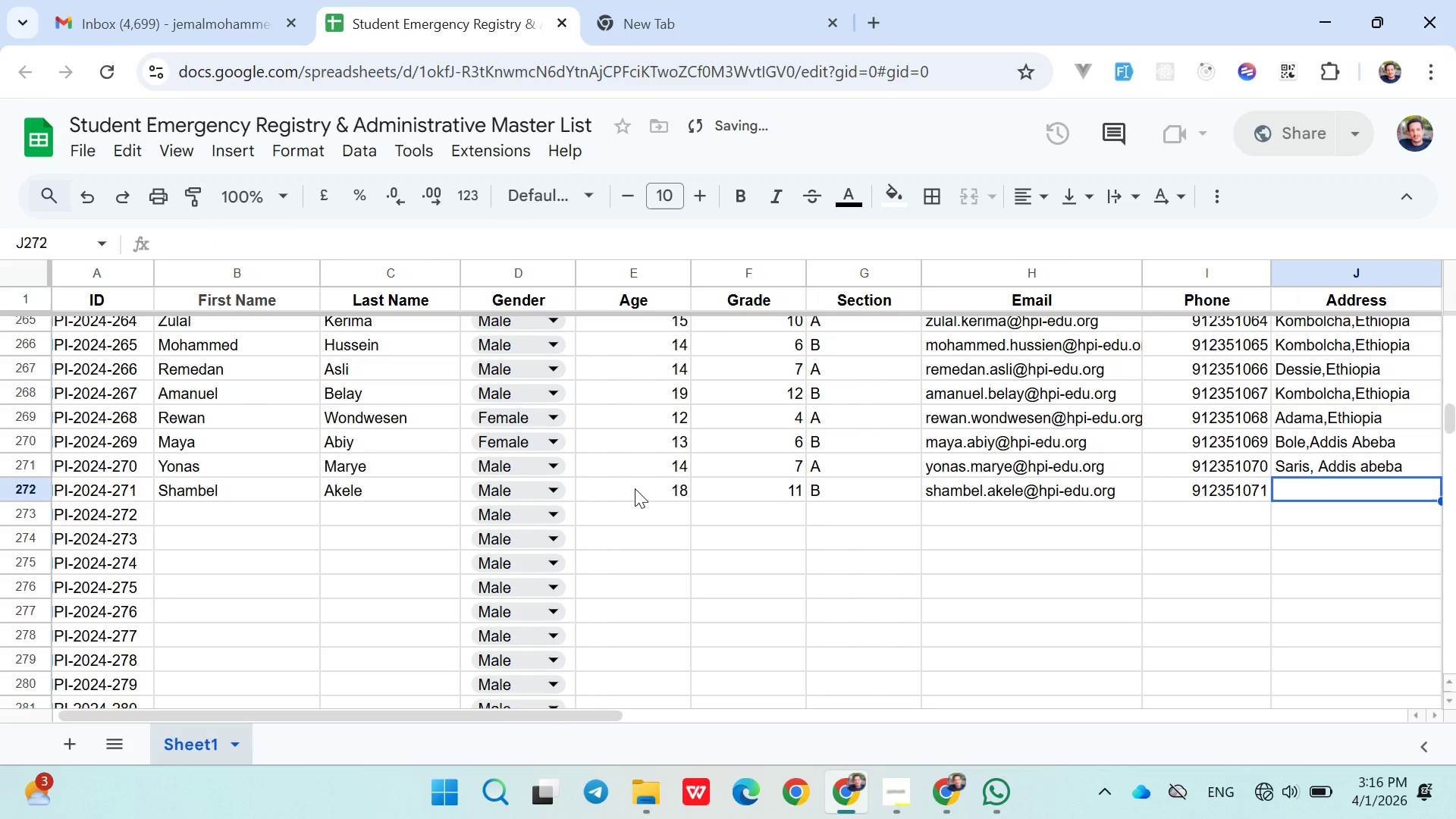 
key(Shift+S)
 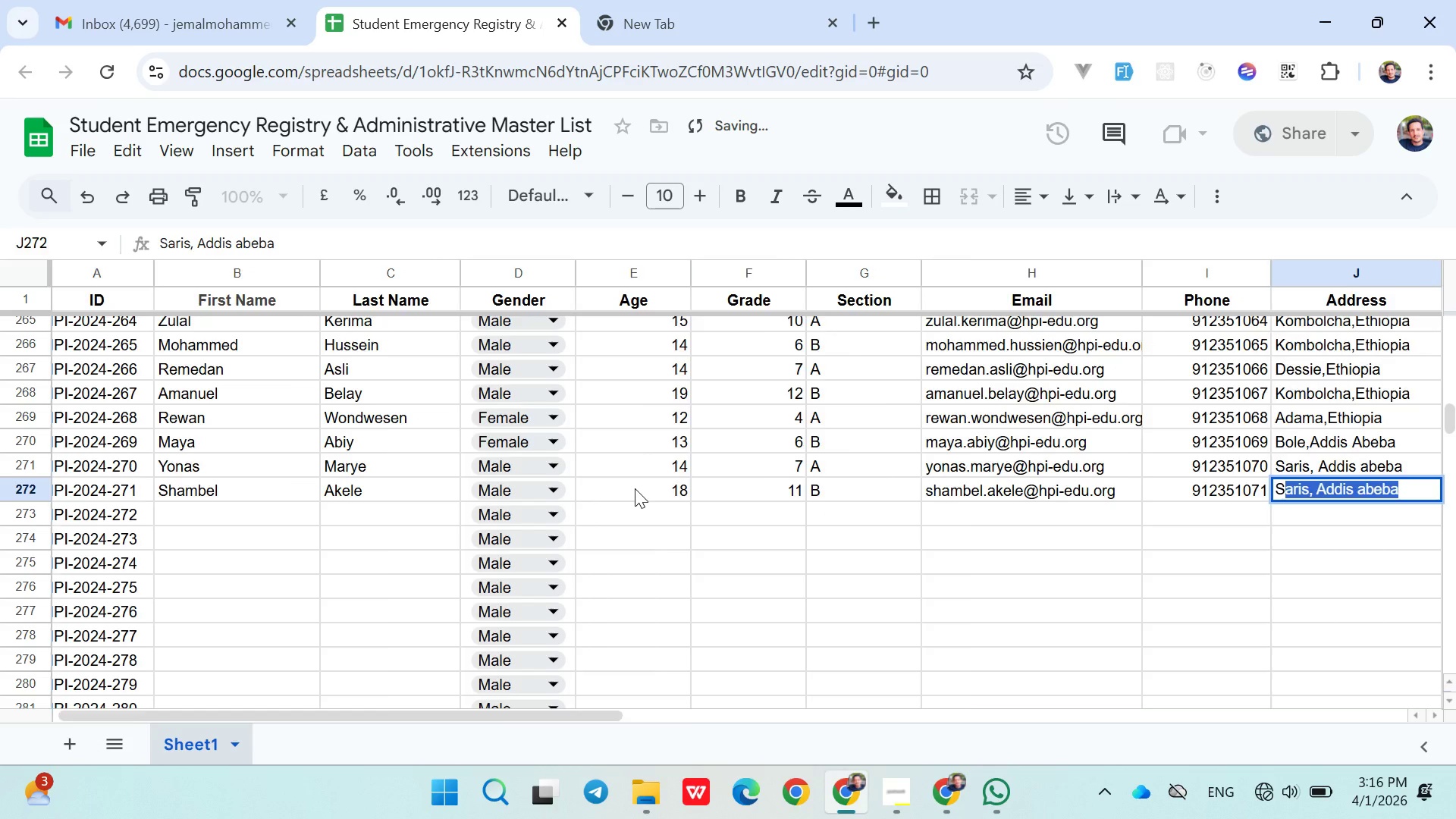 
key(ArrowRight)
 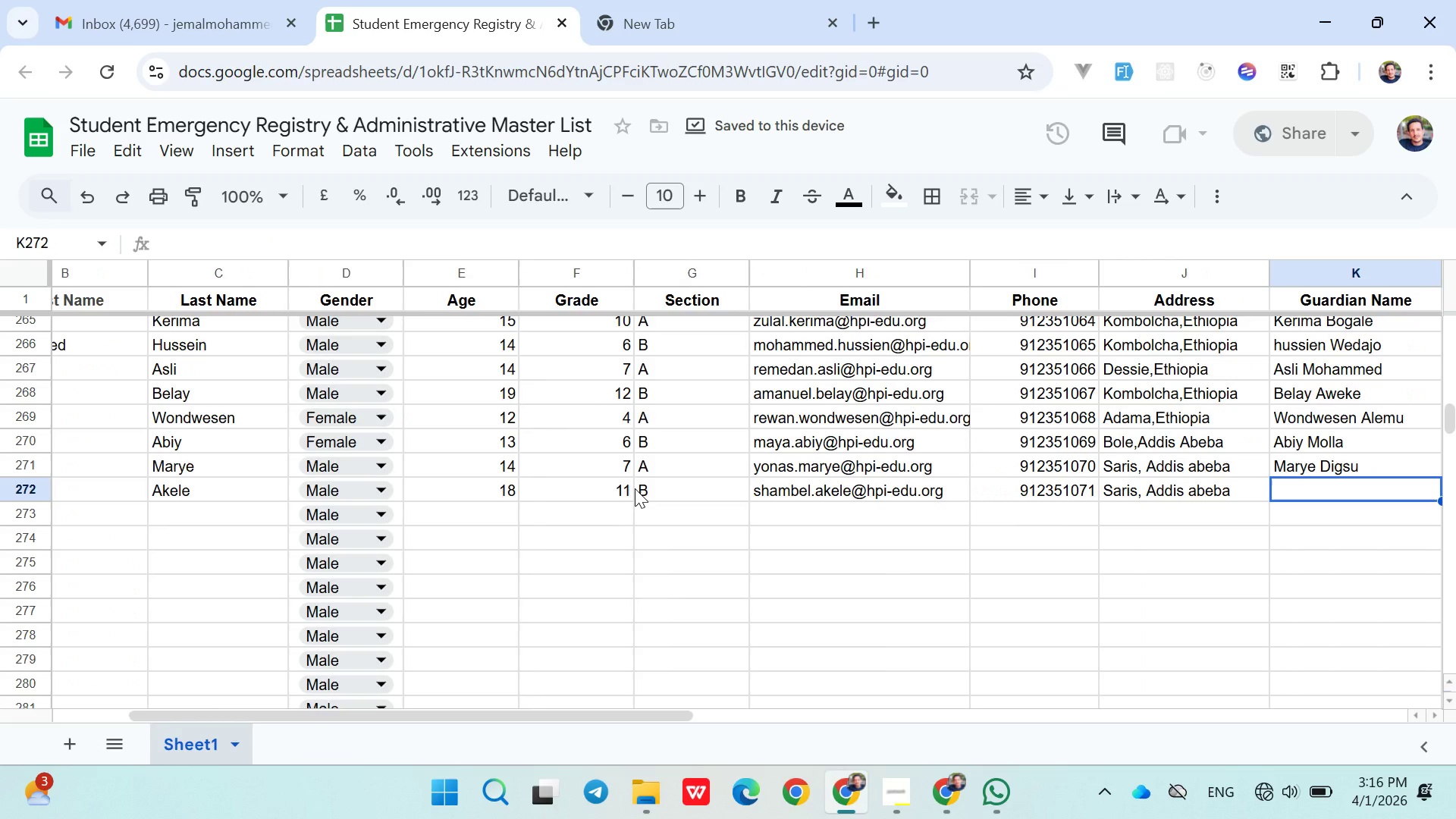 
hold_key(key=ShiftLeft, duration=1.52)
 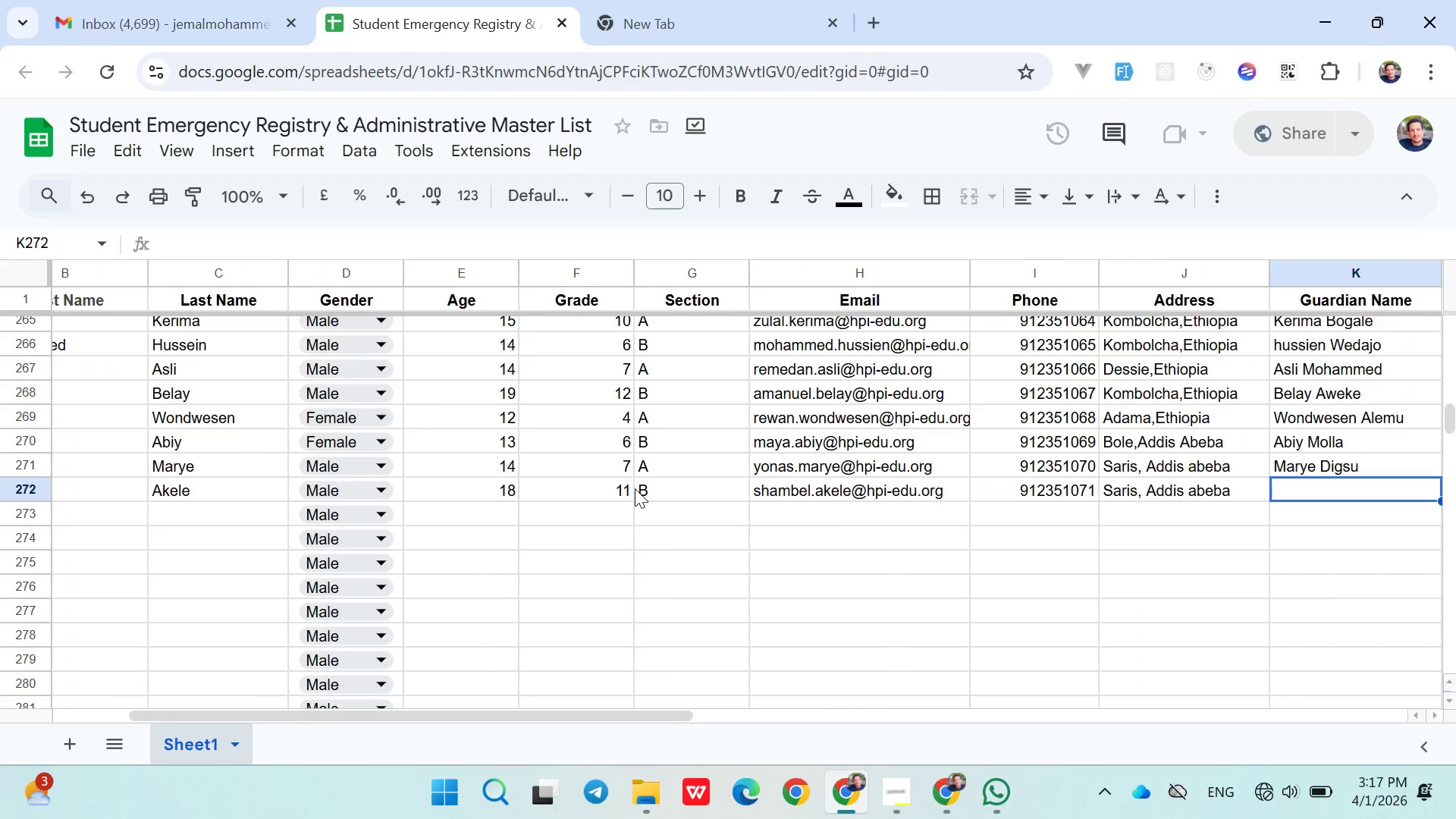 
type(Askalech Brero)
 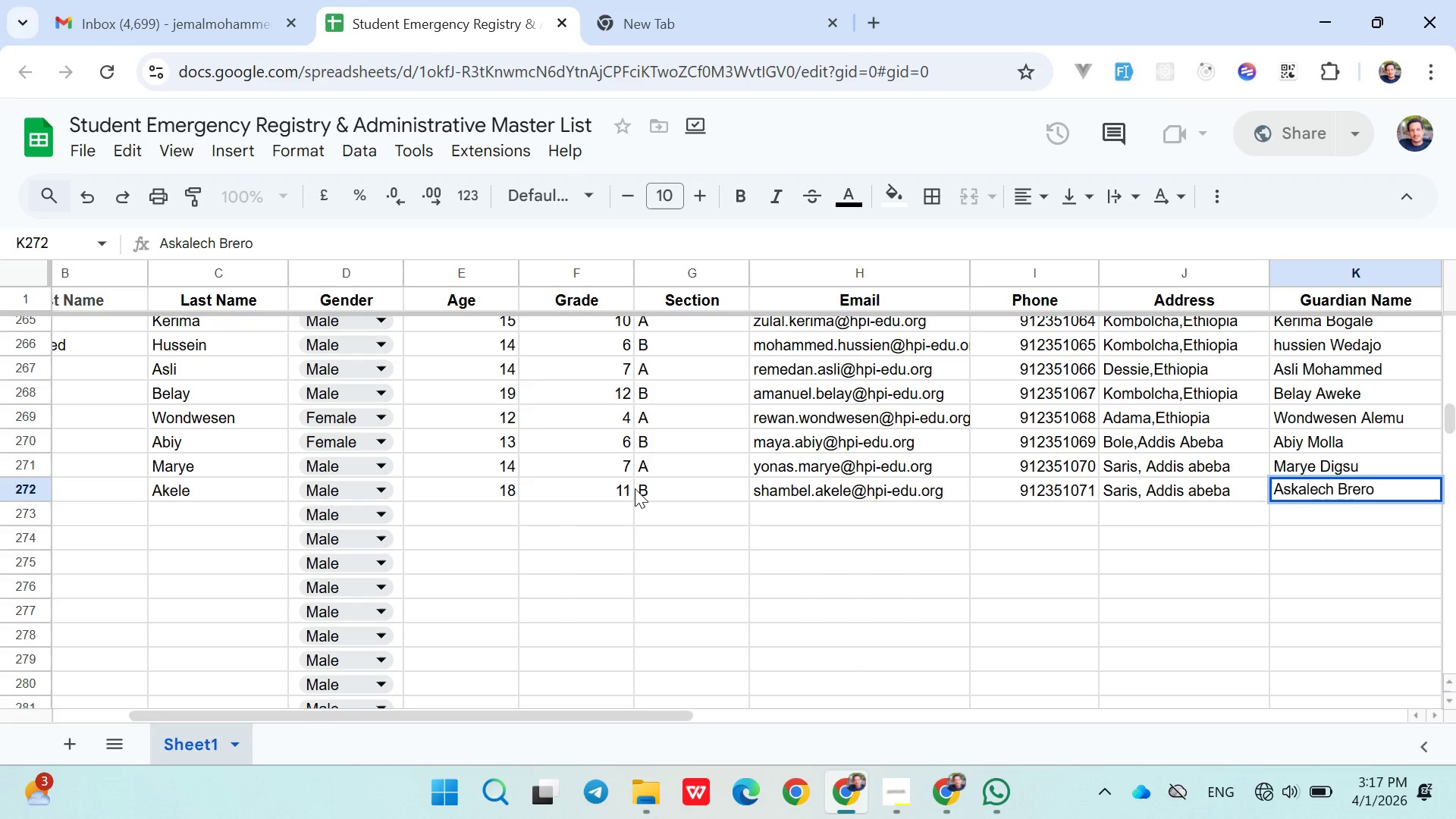 
key(ArrowRight)
 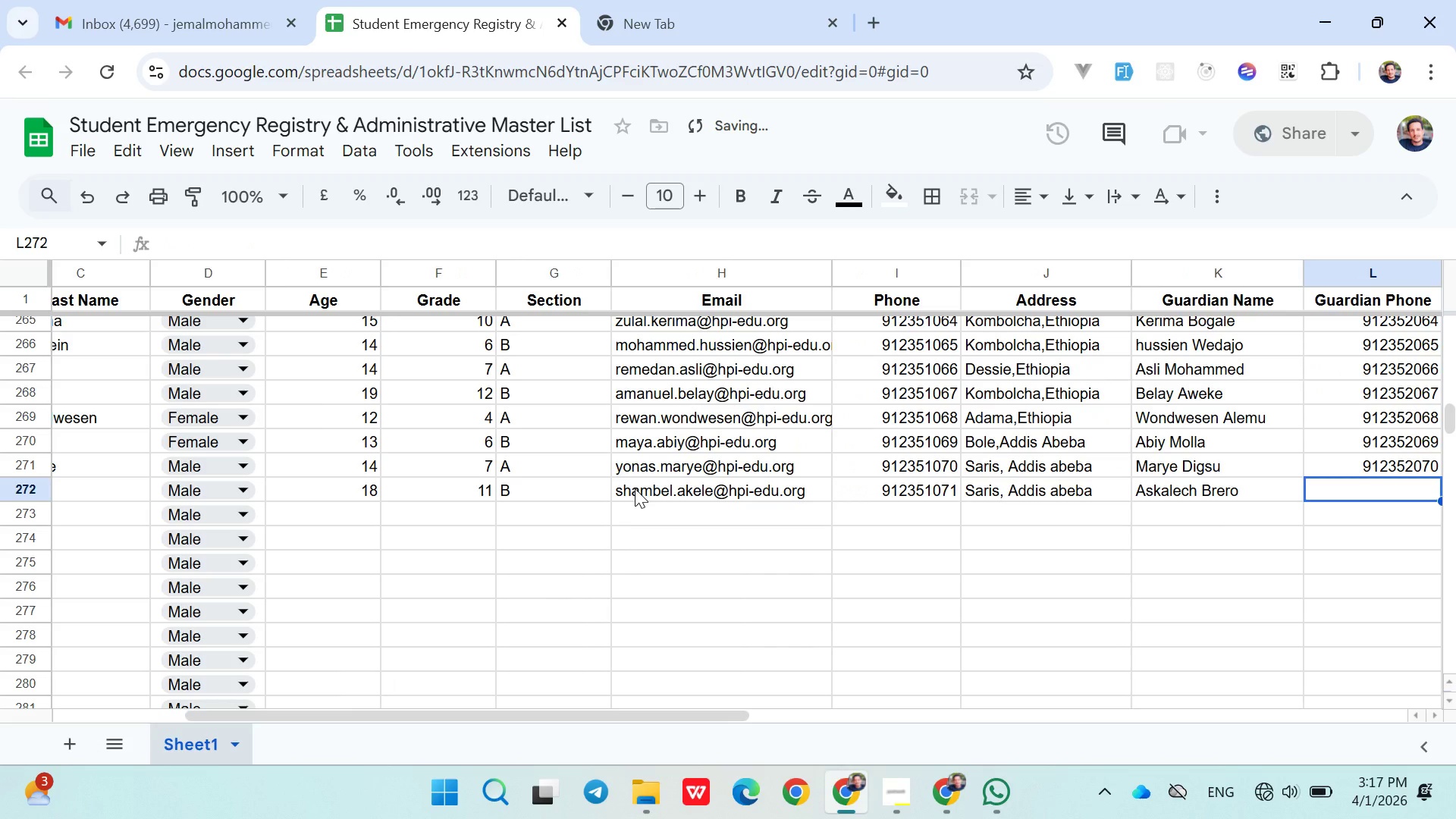 
type(0912352071)
 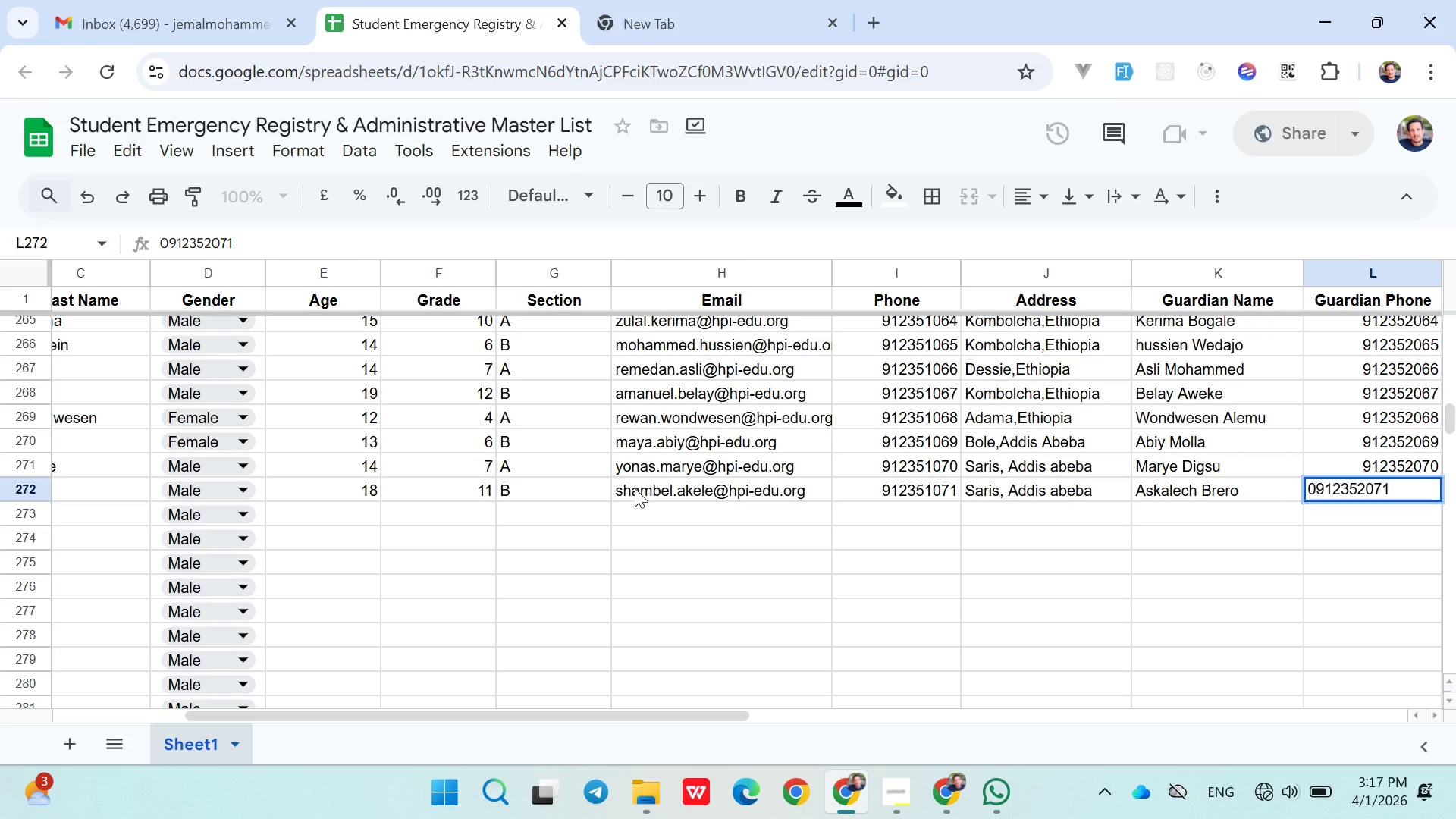 
key(ArrowDown)
 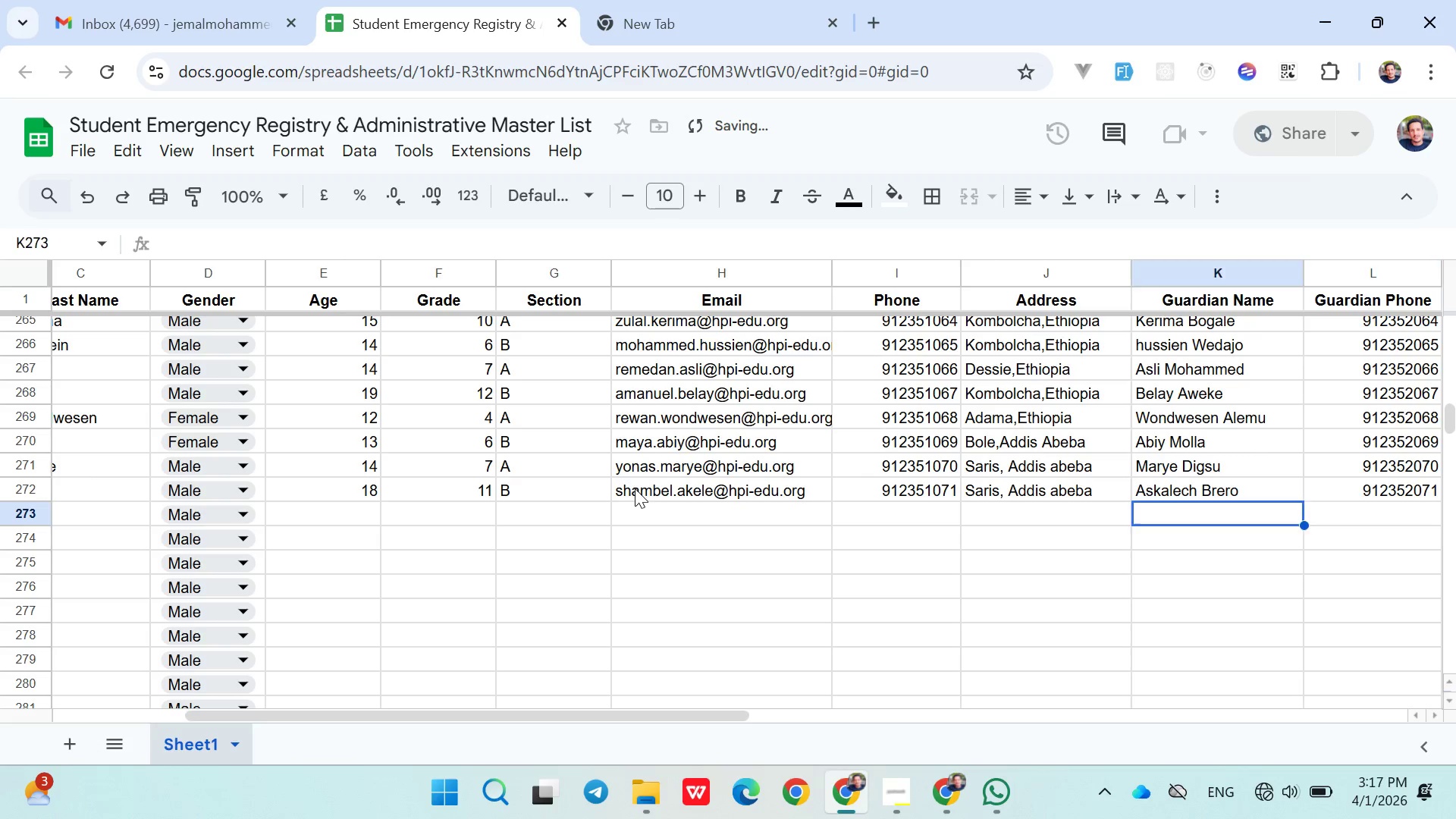 
hold_key(key=ArrowLeft, duration=0.95)
 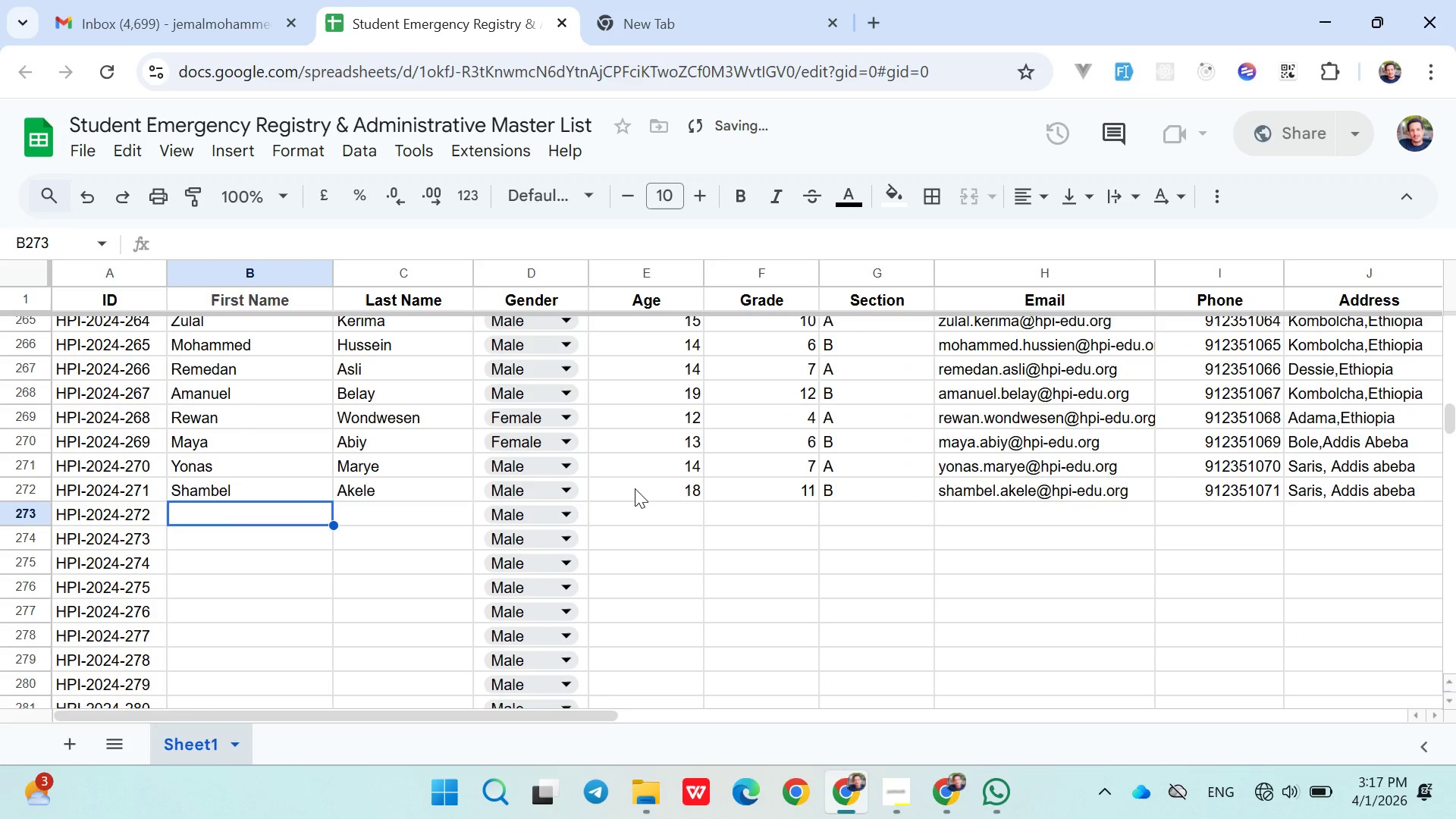 
key(ArrowRight)
 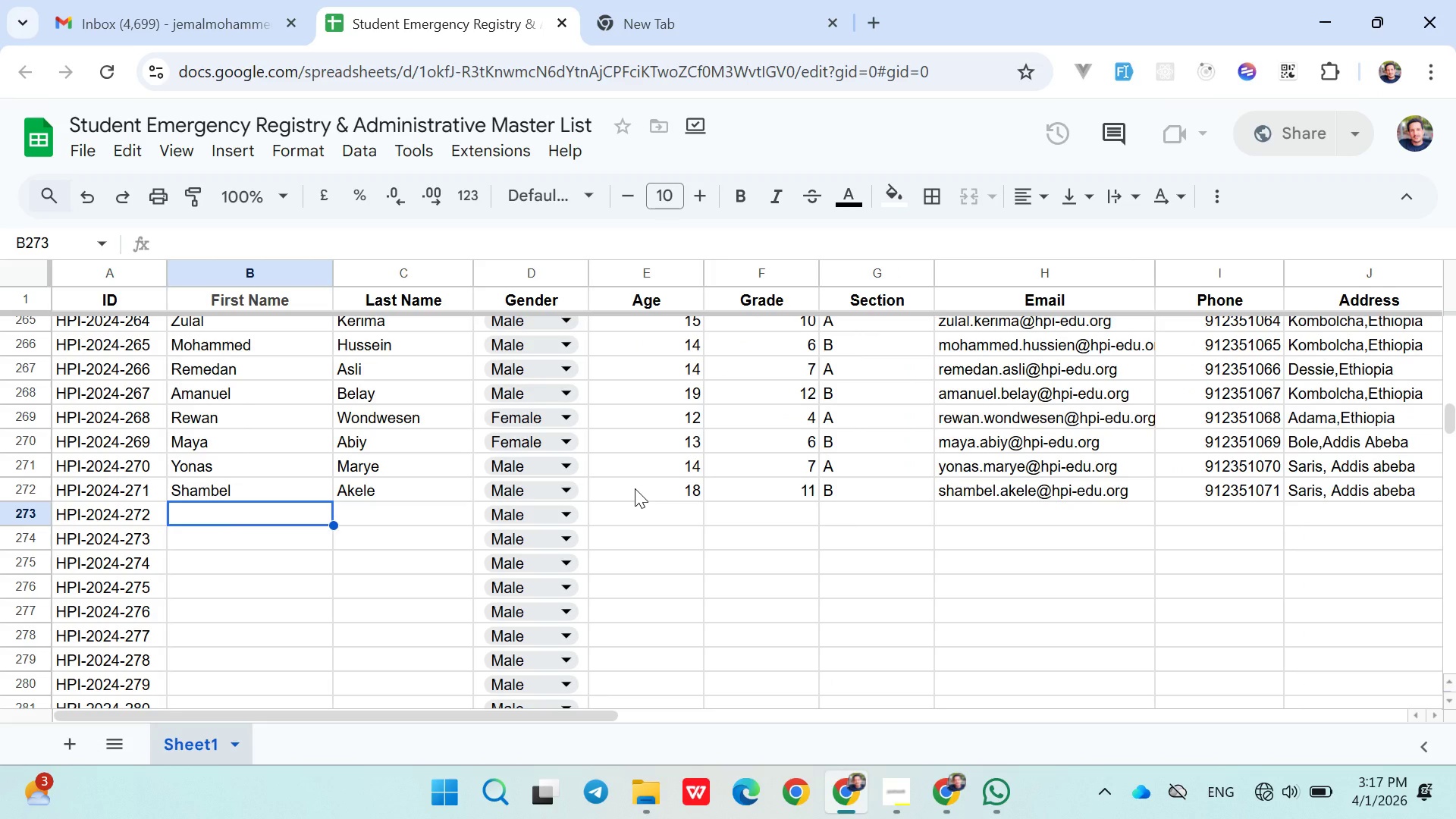 
wait(23.03)
 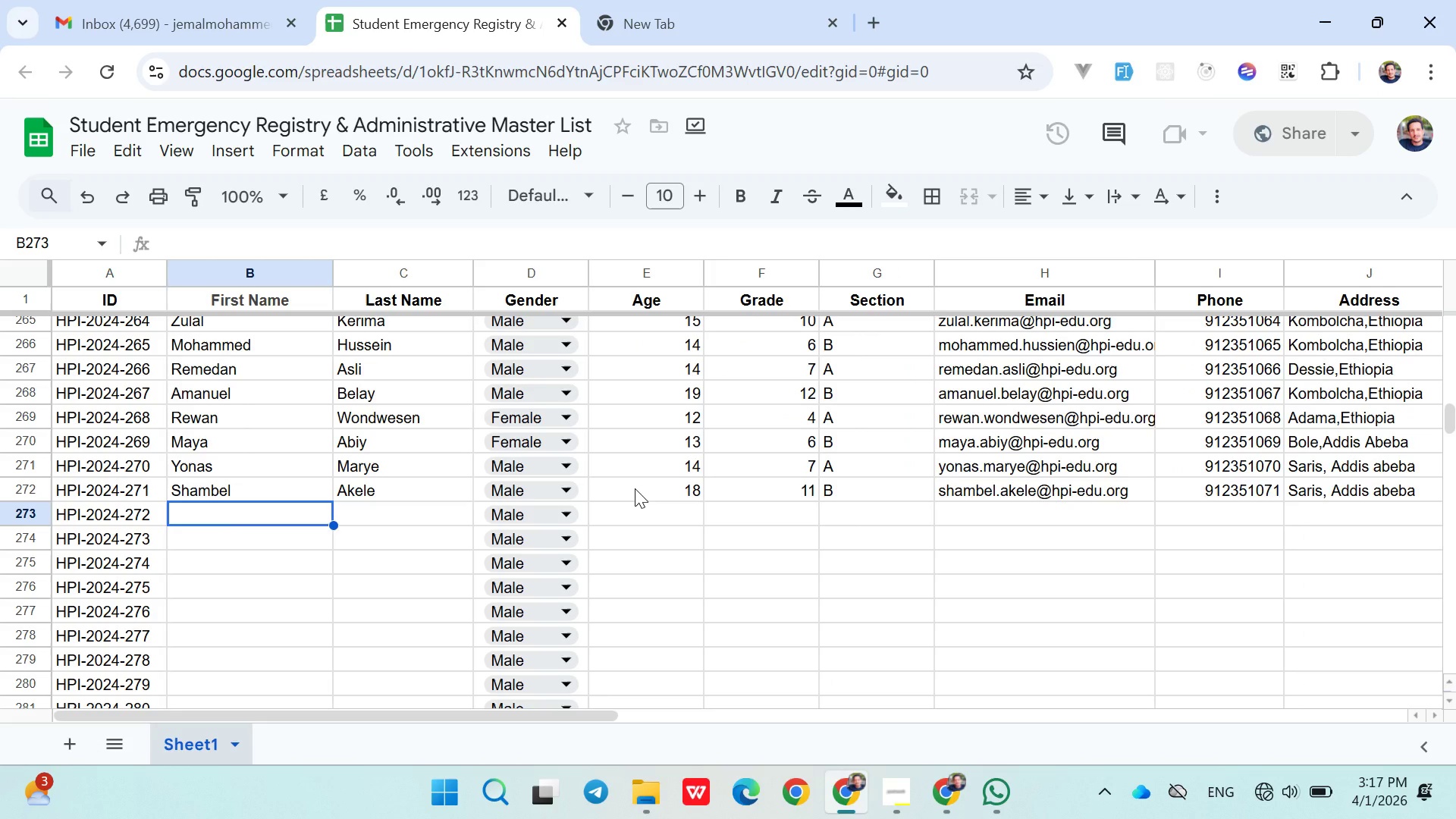 
type(Kedir)
 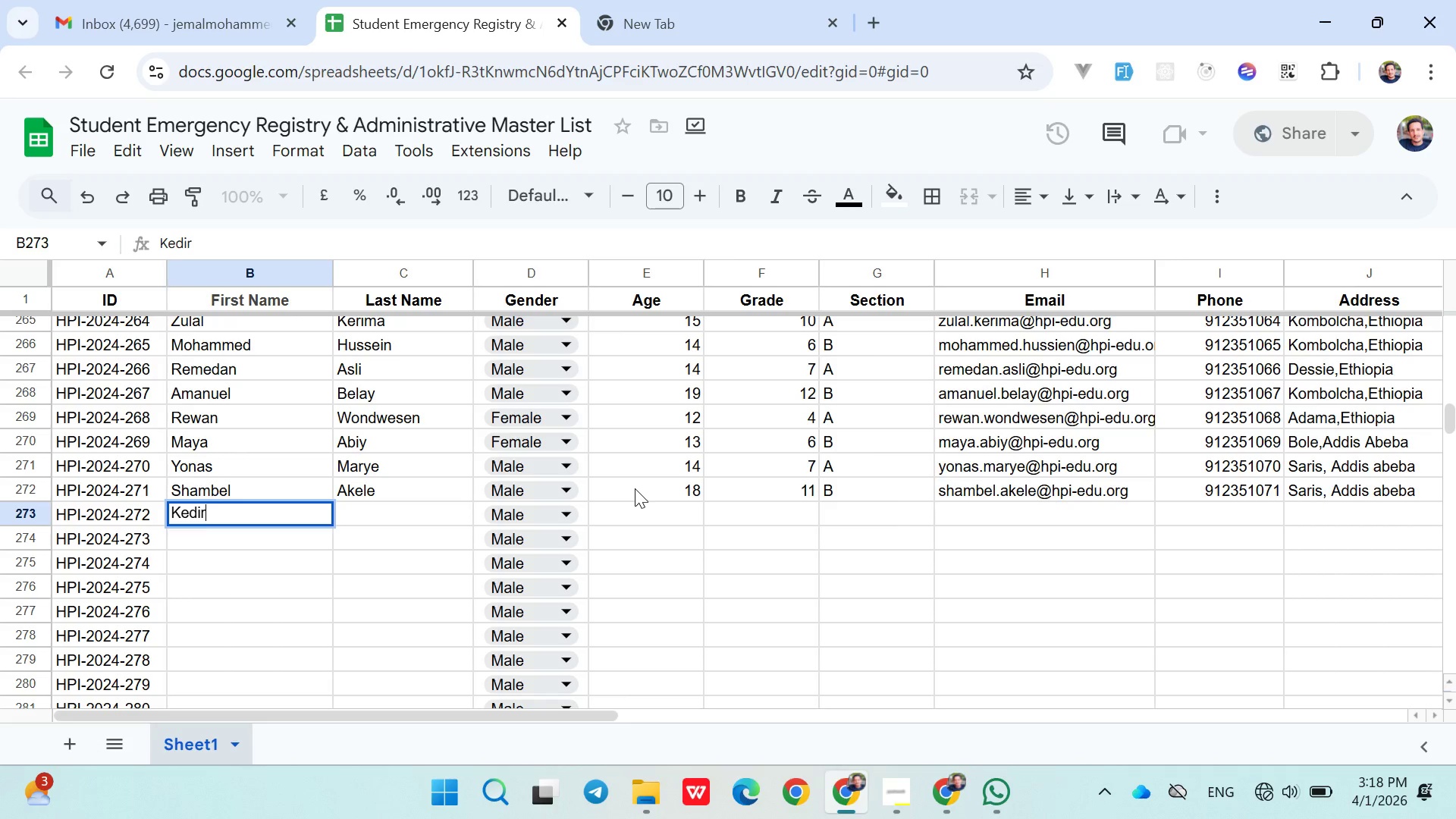 
wait(76.05)
 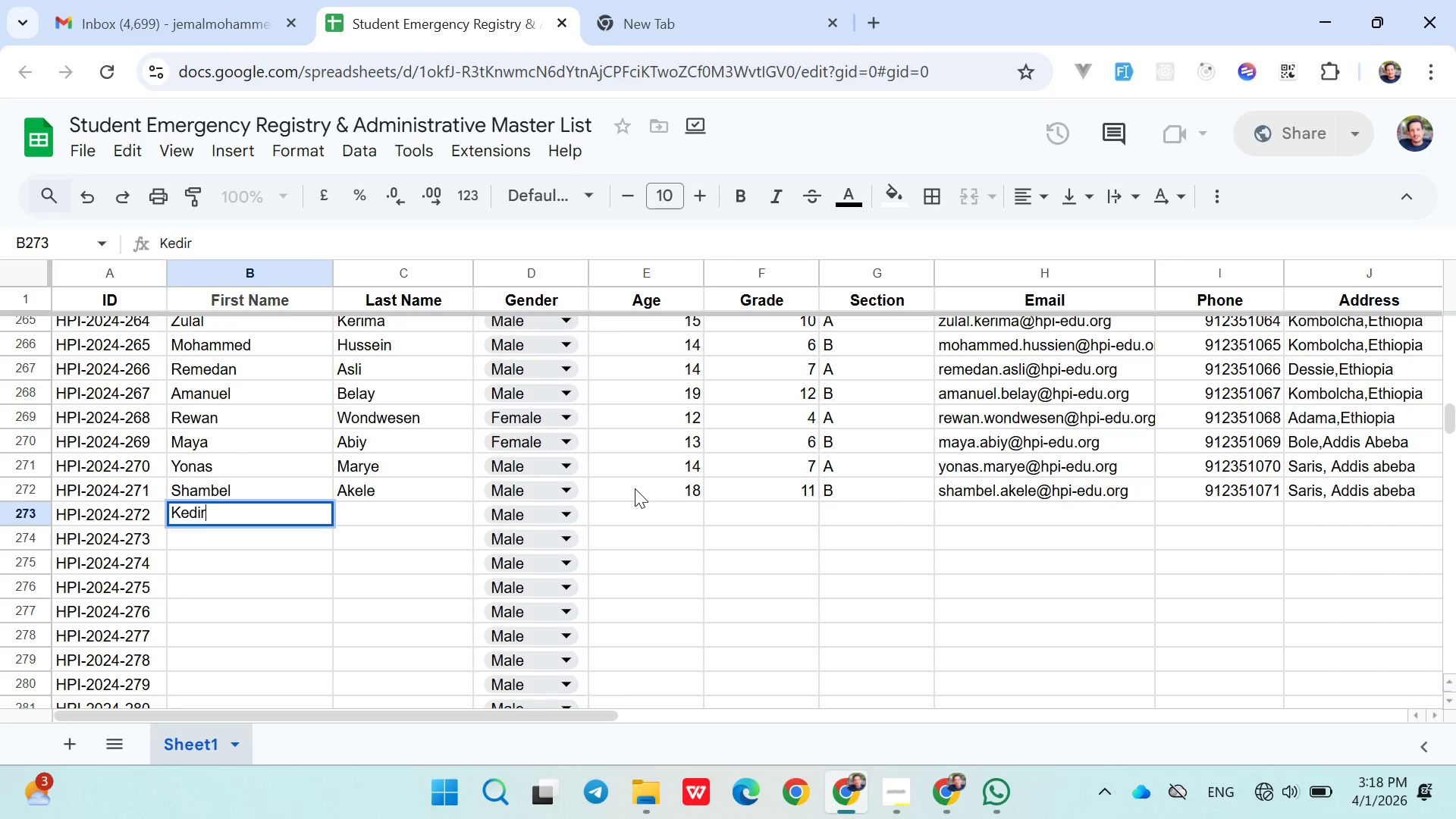 
key(ArrowRight)
 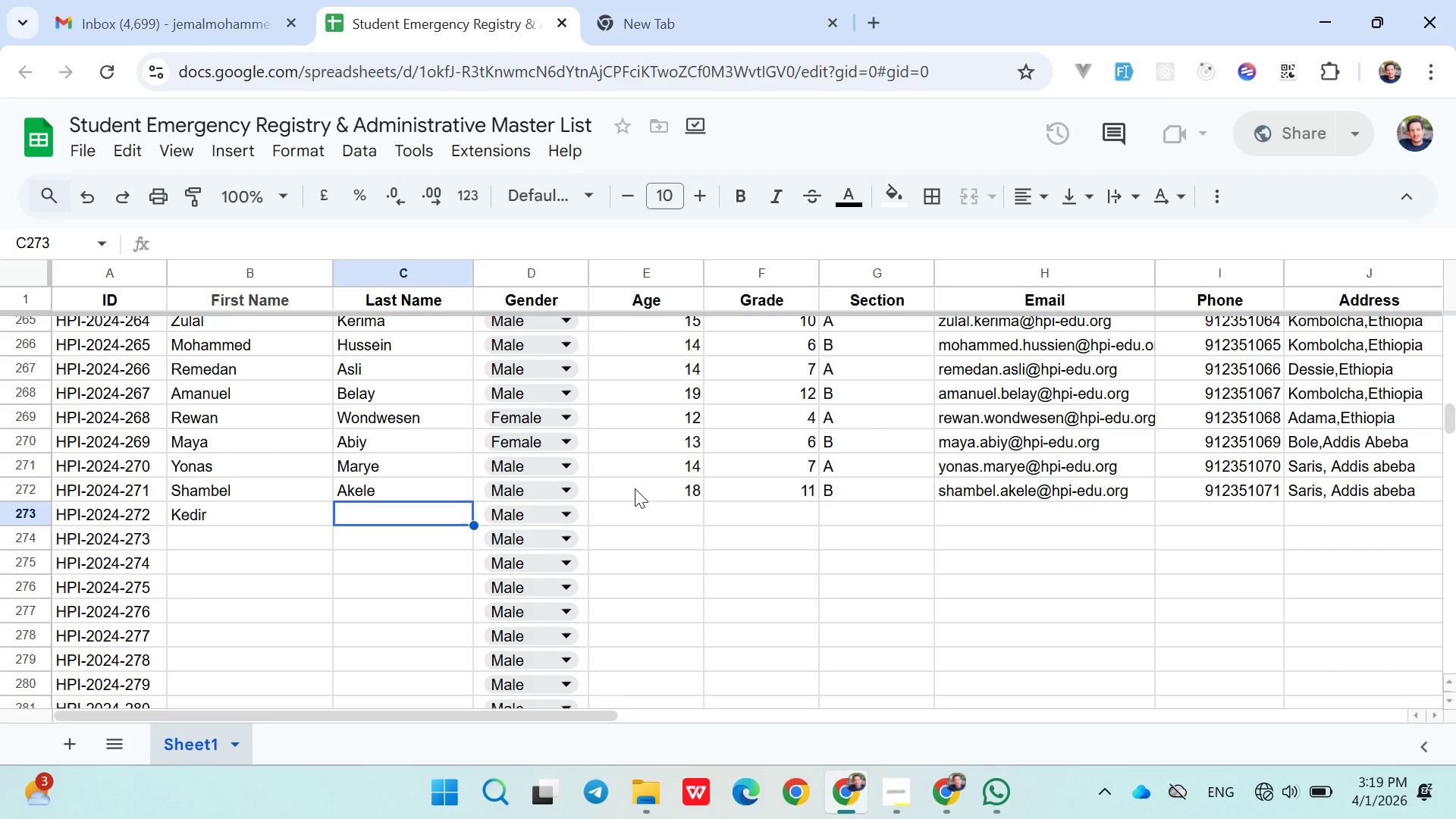 
wait(23.64)
 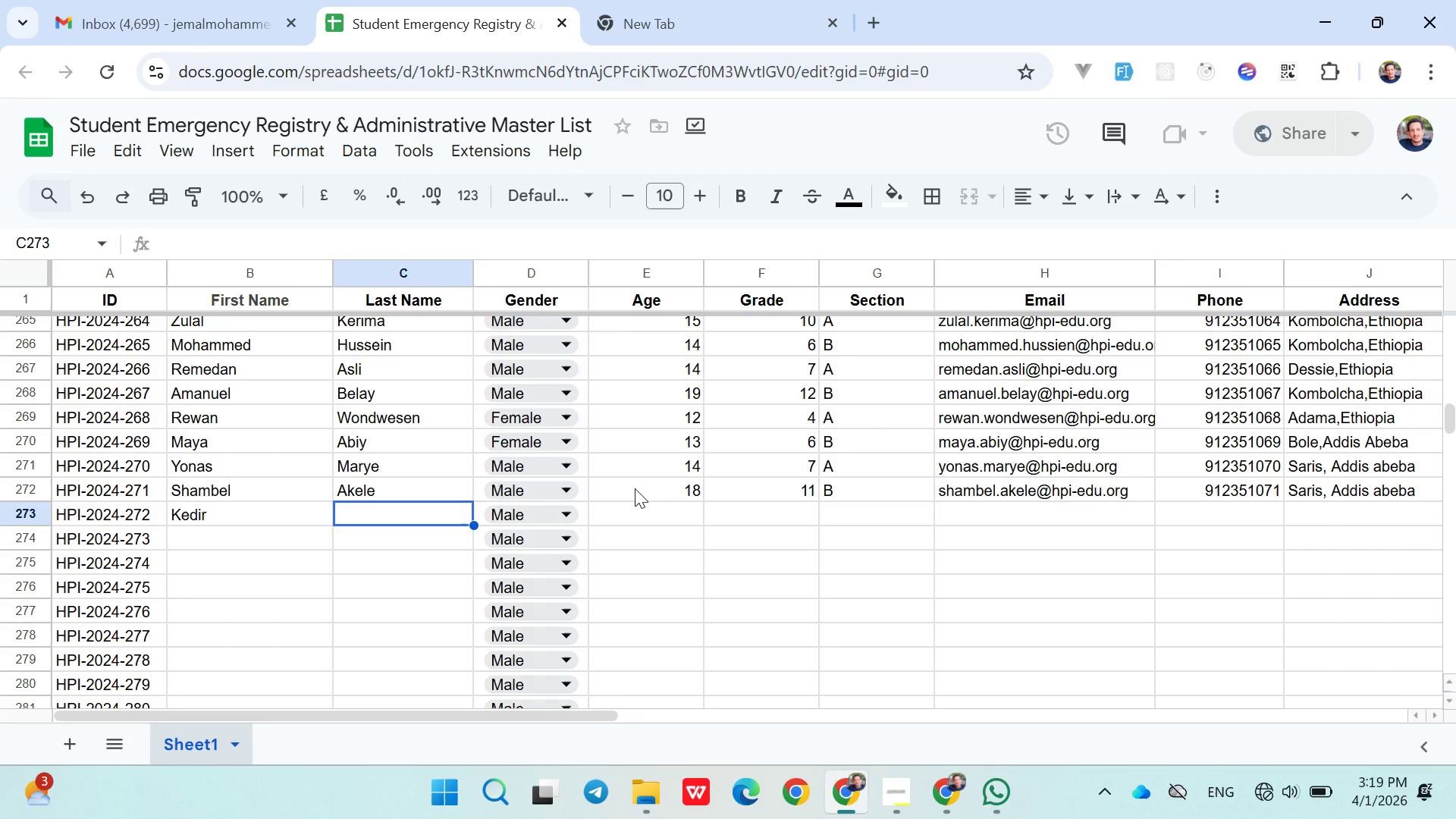 
left_click([894, 779])